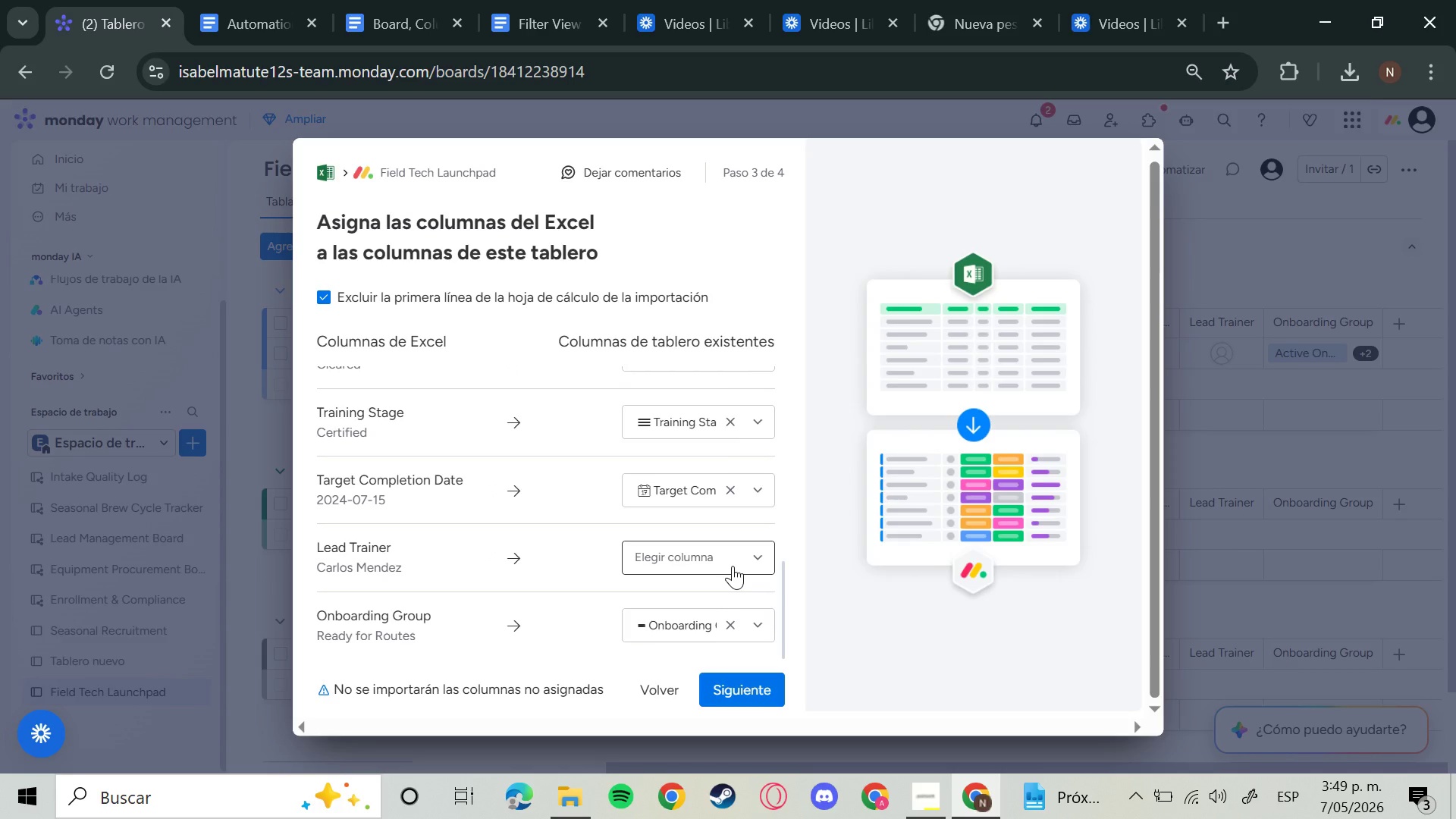 
left_click([761, 563])
 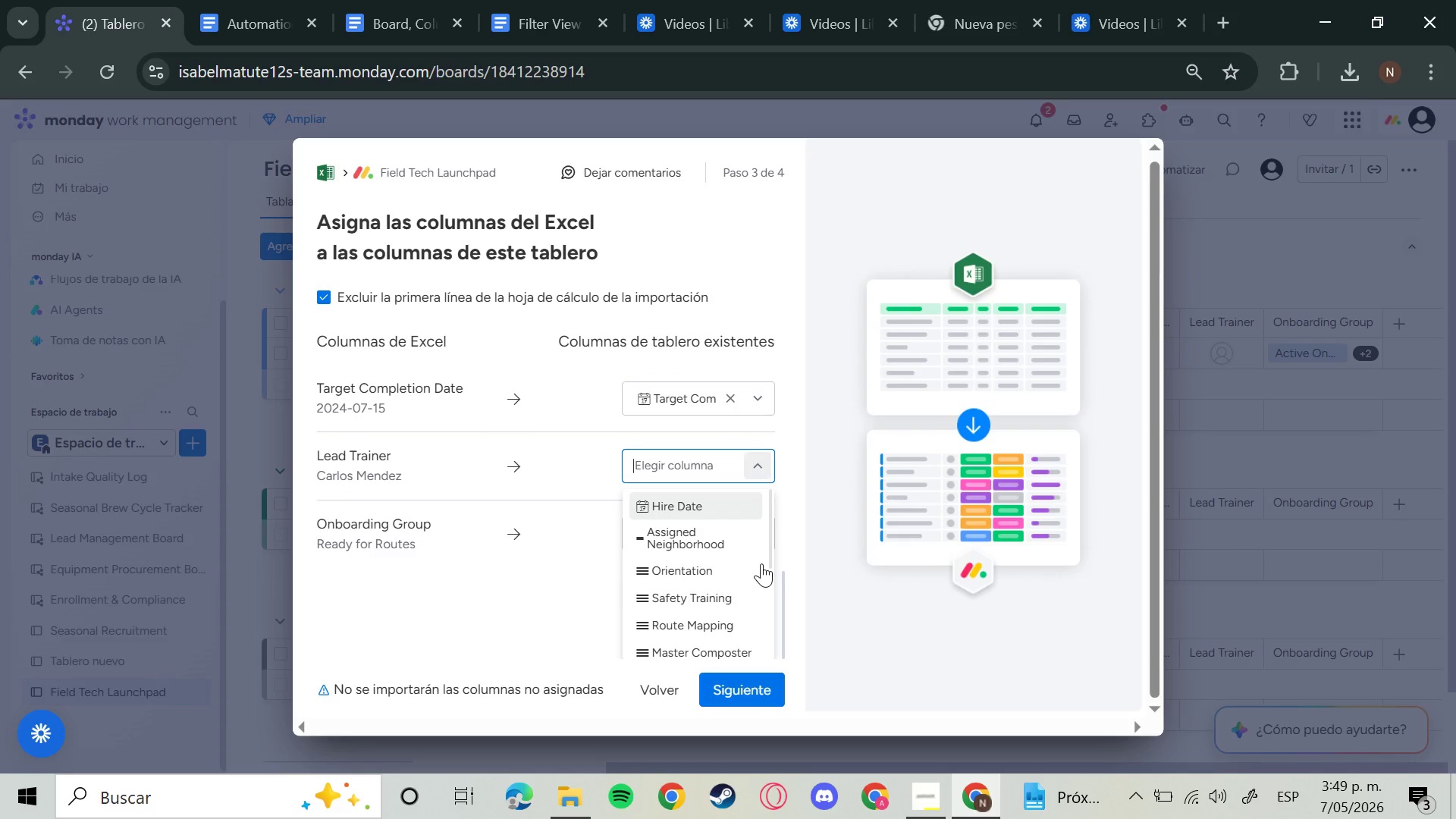 
scroll: coordinate [757, 621], scroll_direction: down, amount: 7.0
 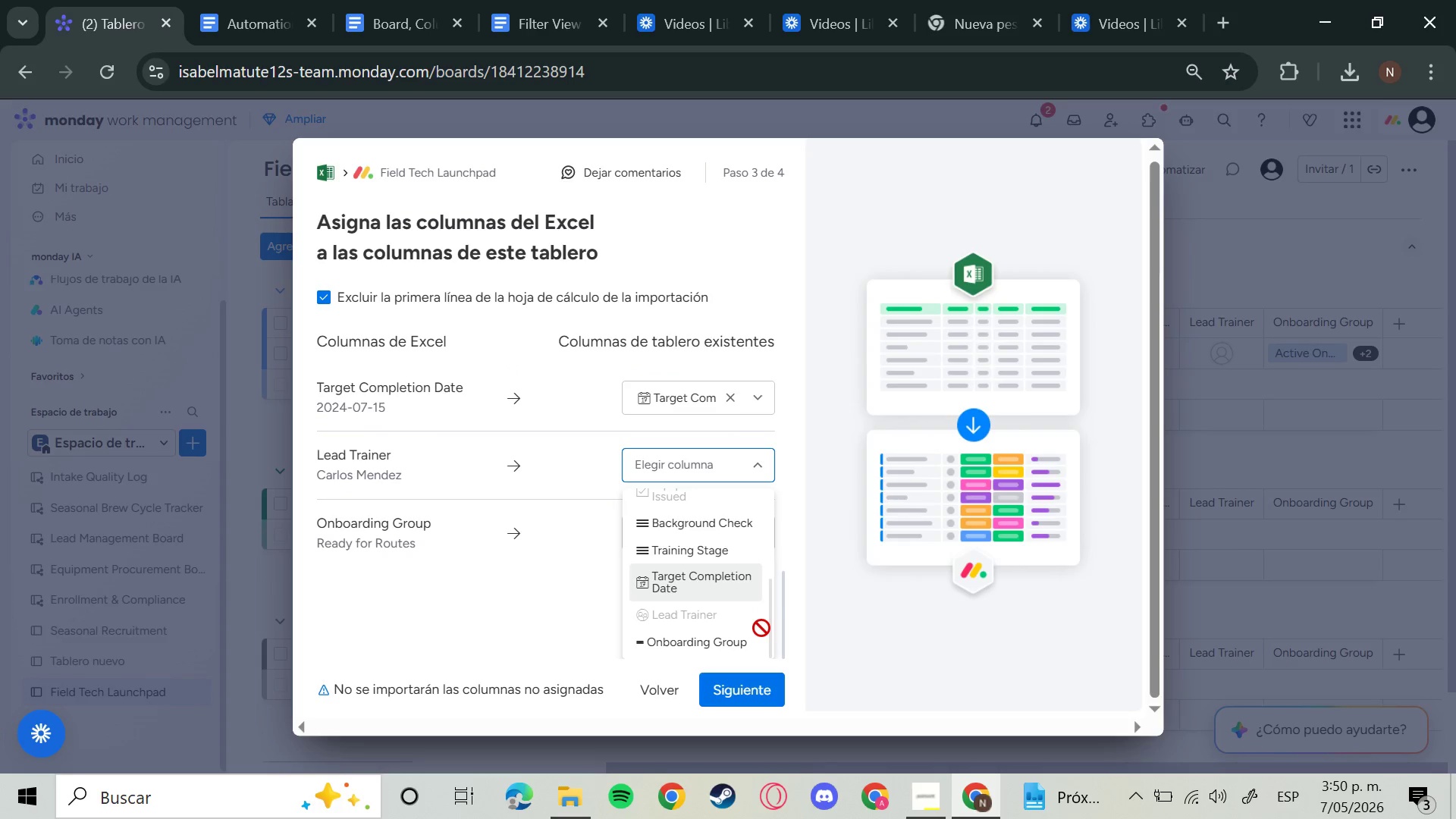 
left_click([758, 696])
 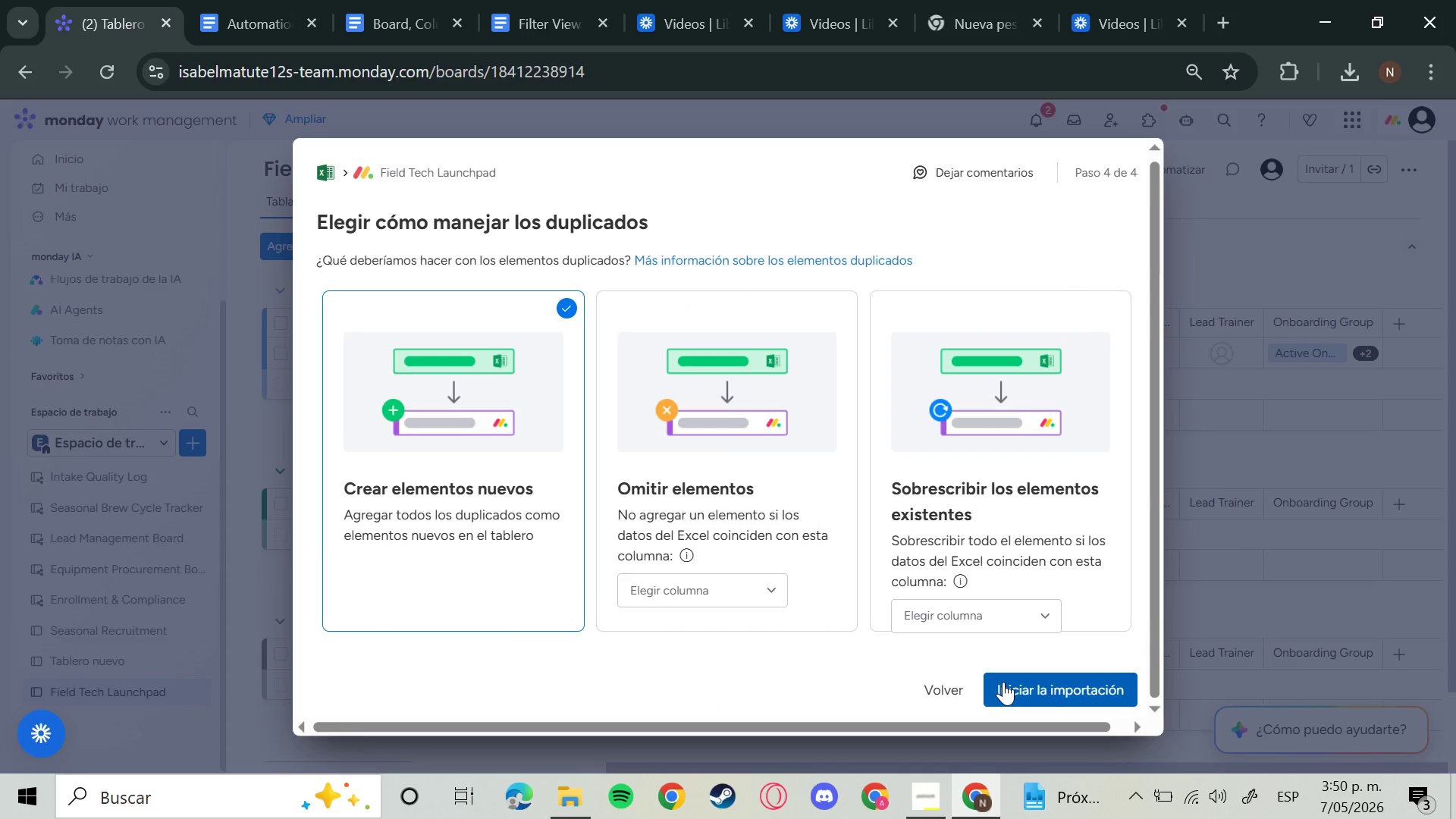 
left_click([1003, 682])
 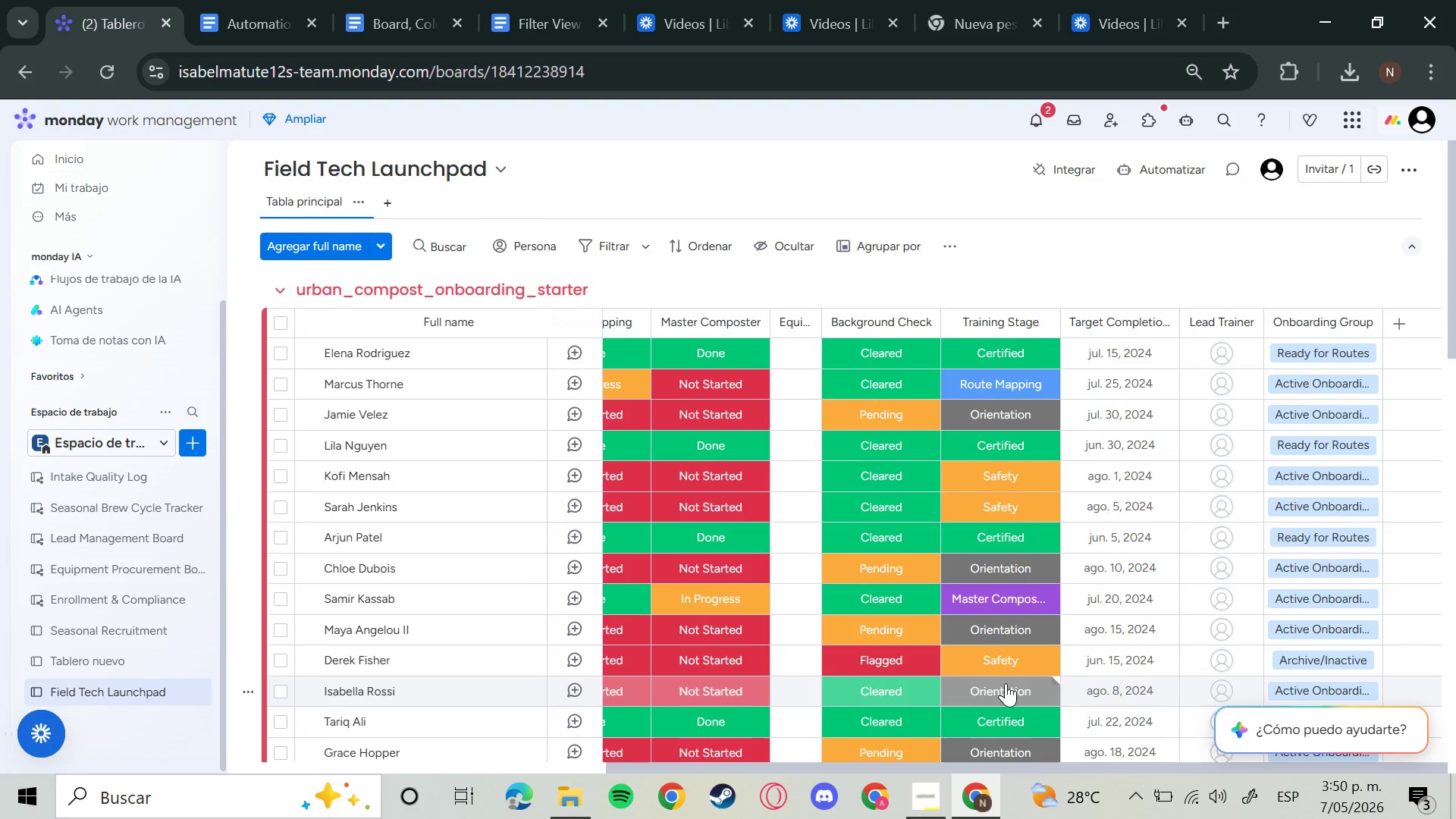 
wait(38.69)
 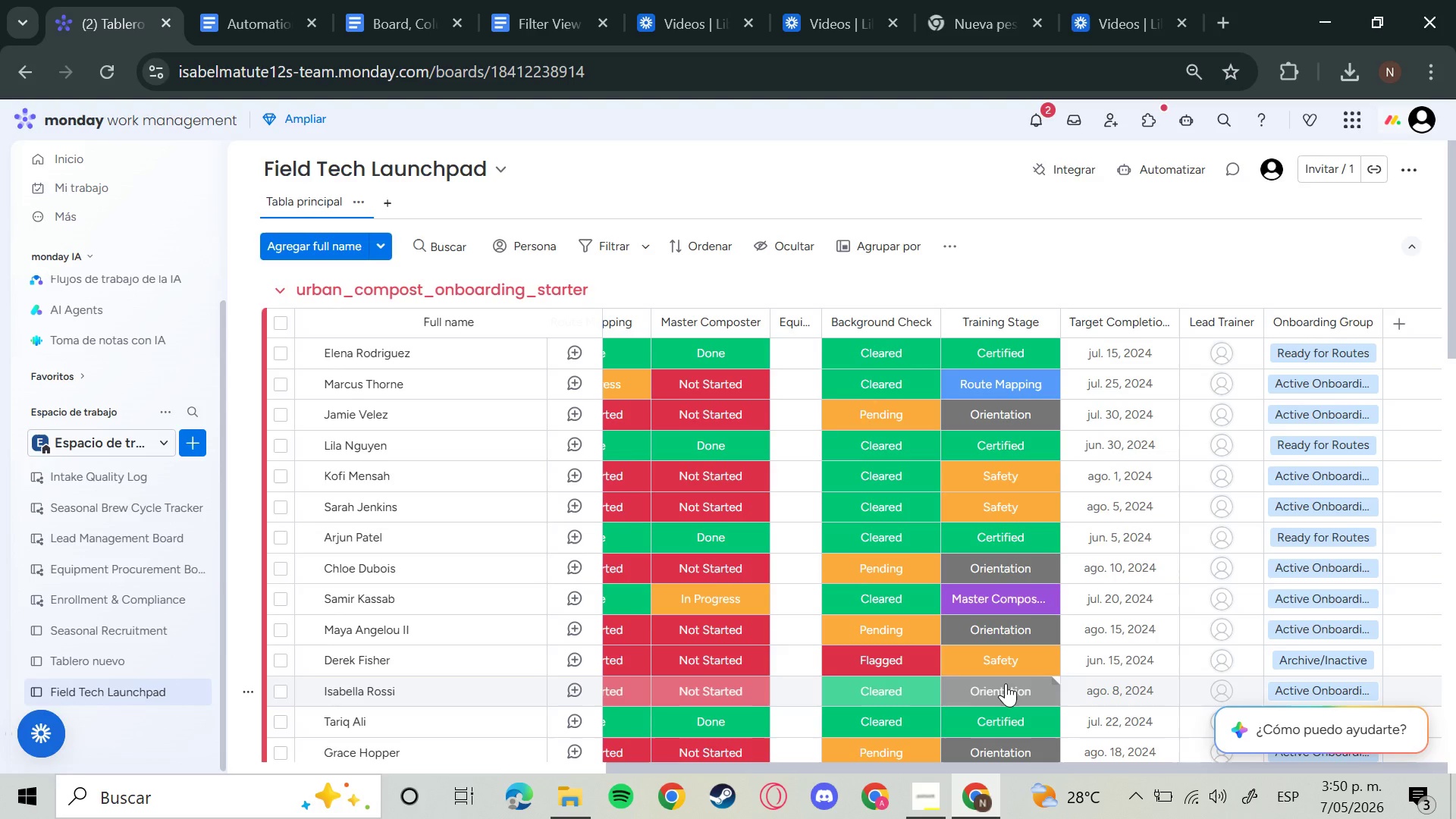 
left_click_drag(start_coordinate=[851, 765], to_coordinate=[828, 770])
 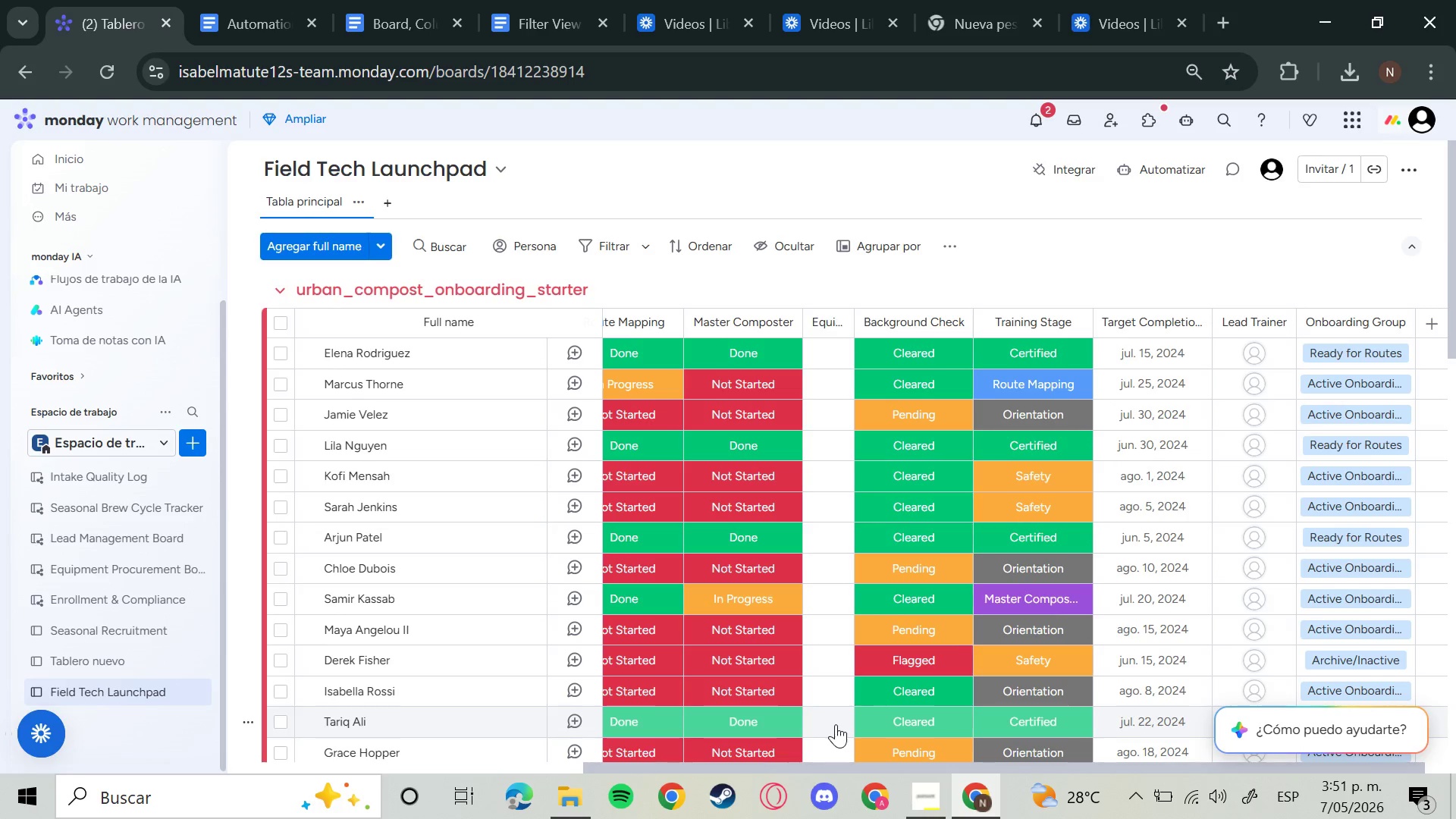 
wait(16.09)
 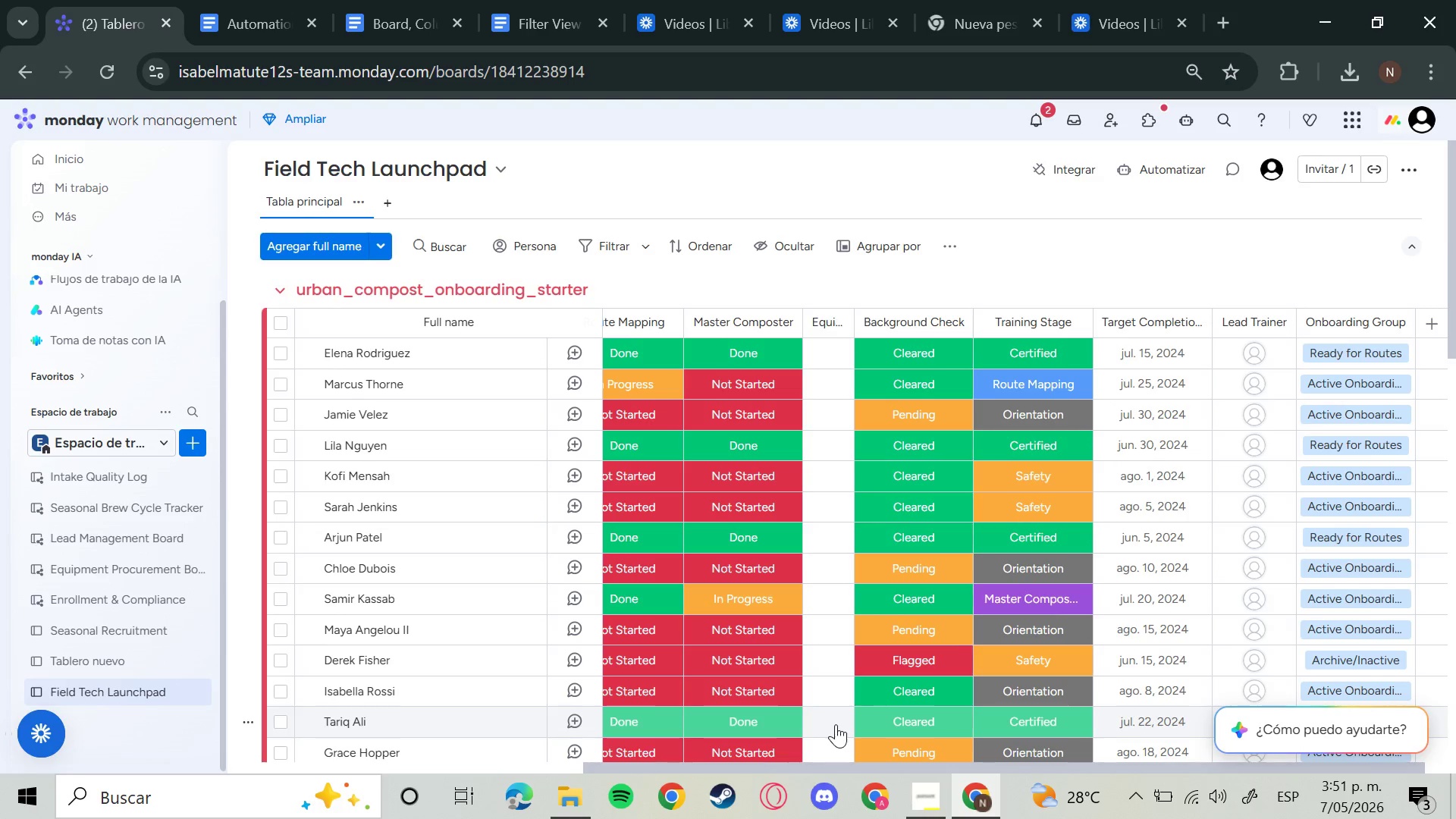 
scroll: coordinate [1044, 624], scroll_direction: down, amount: 8.0
 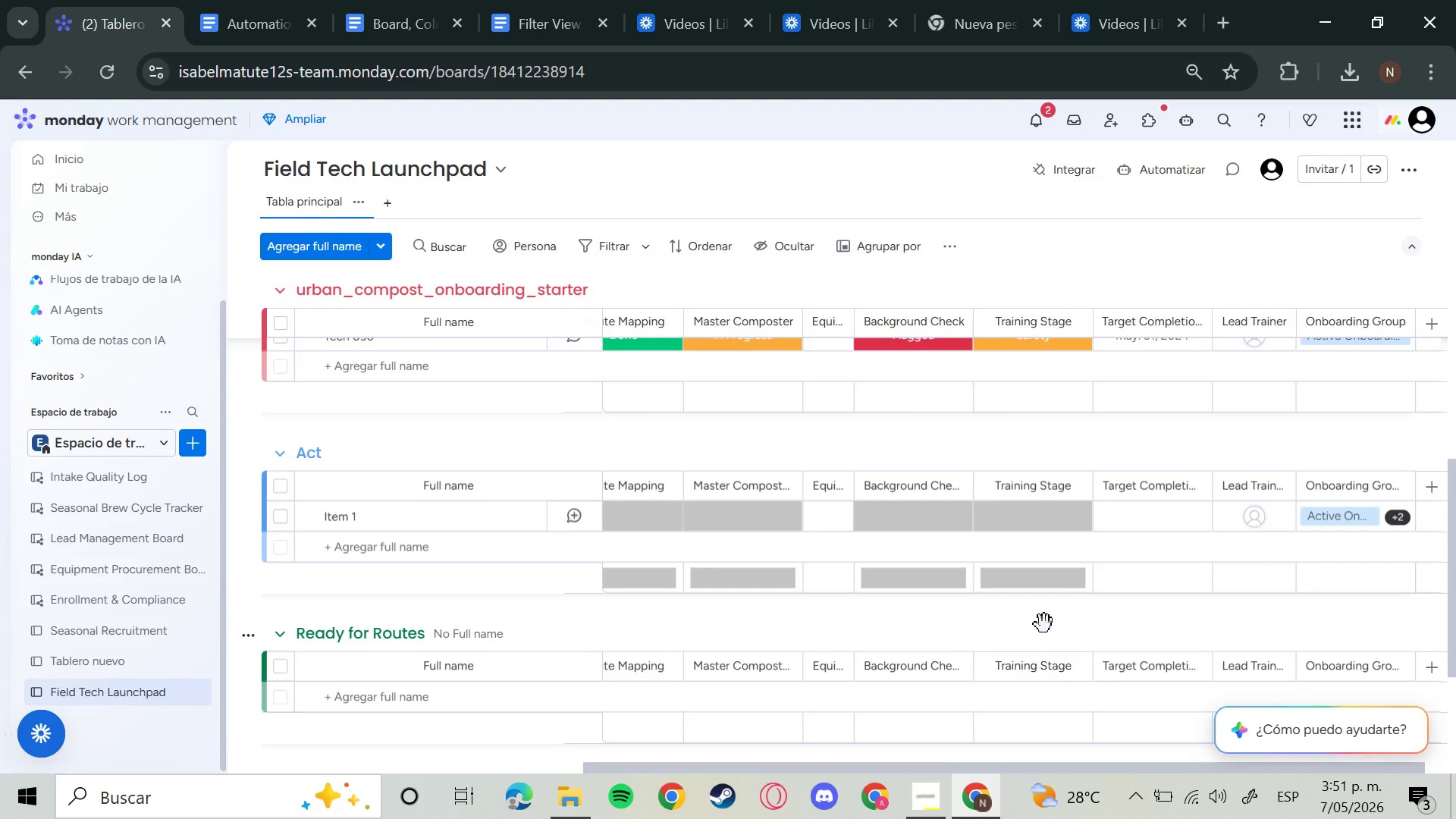 
scroll: coordinate [1043, 645], scroll_direction: up, amount: 5.0
 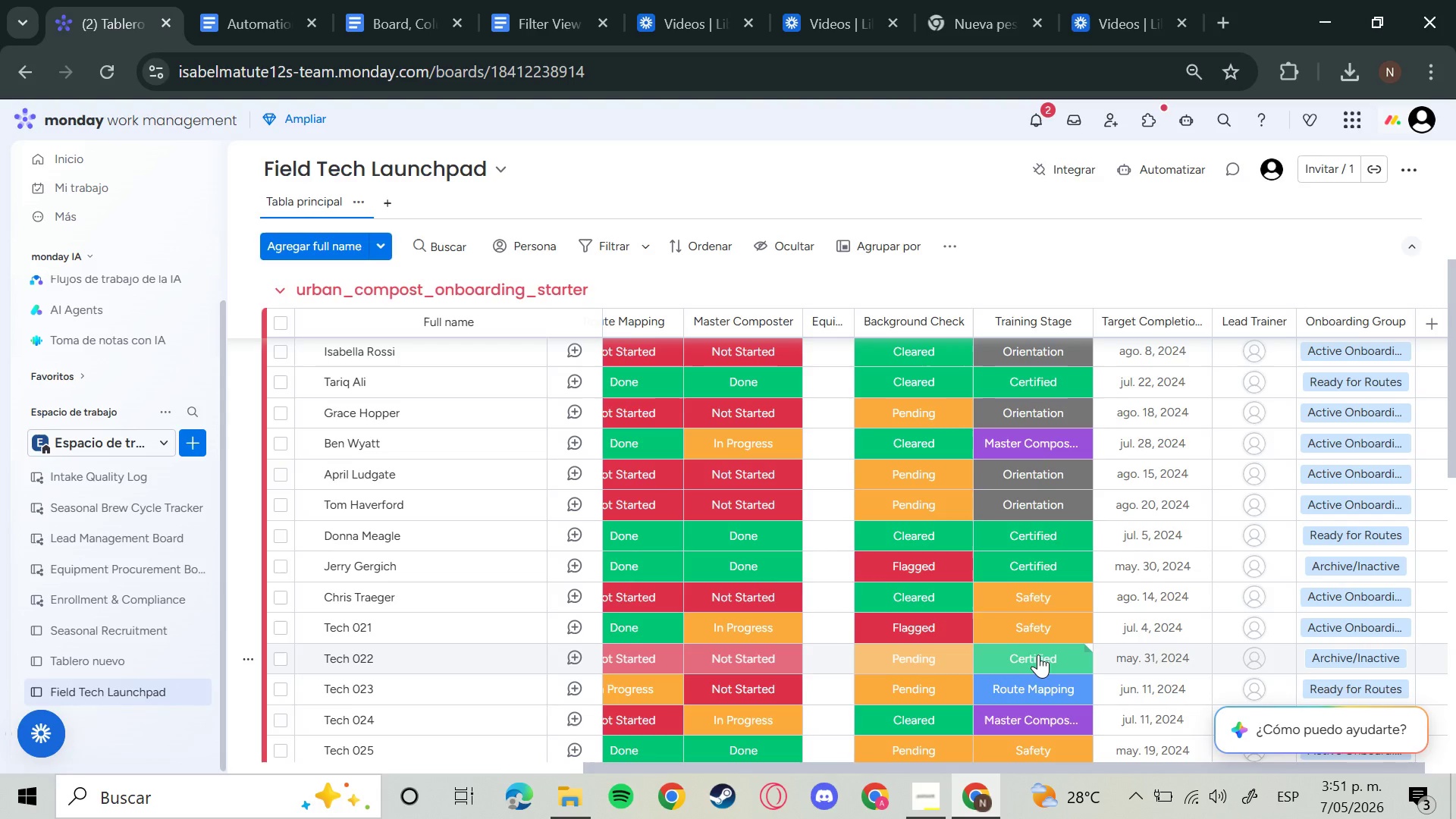 
wait(29.74)
 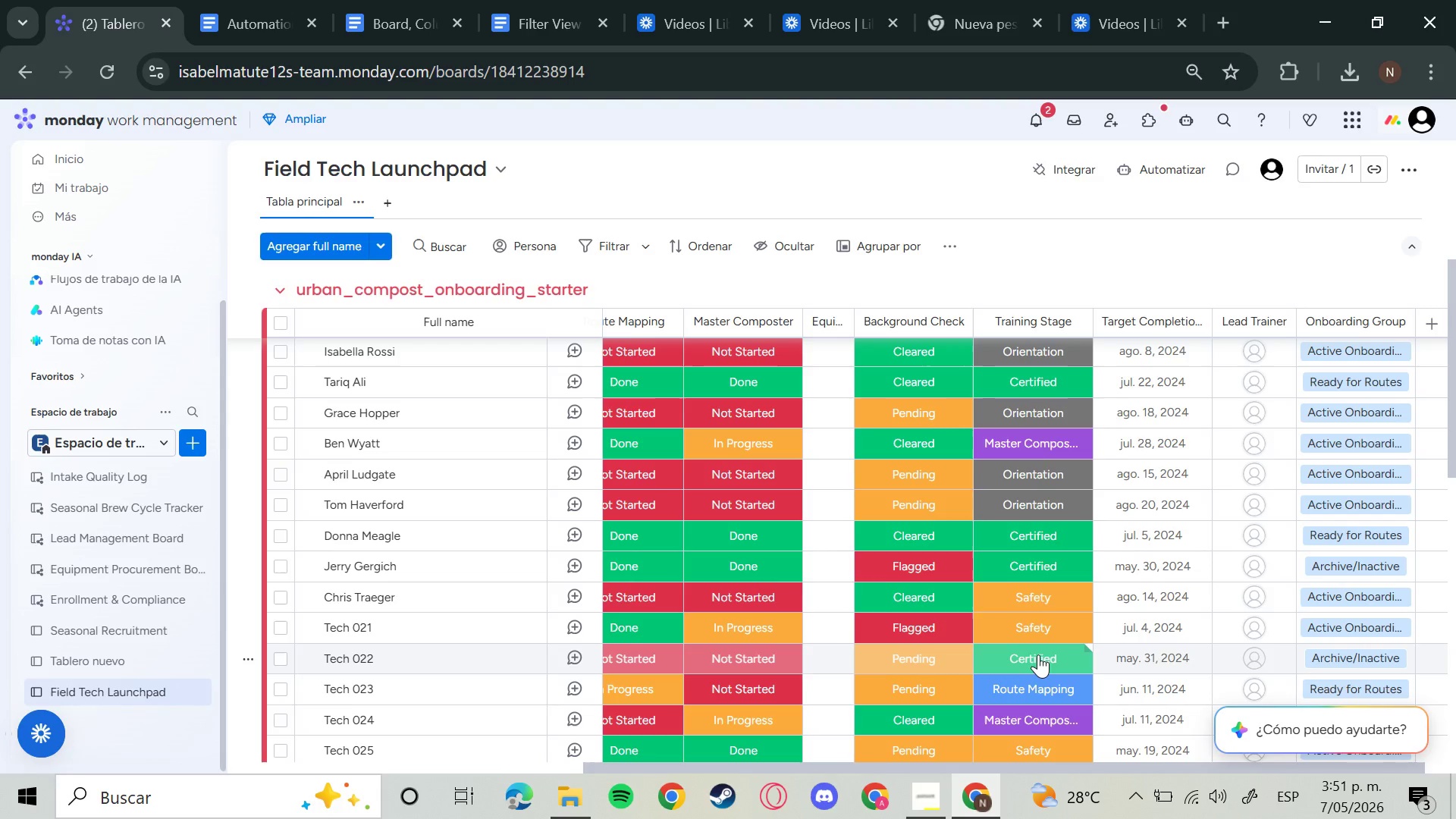 
scroll: coordinate [899, 504], scroll_direction: down, amount: 3.0
 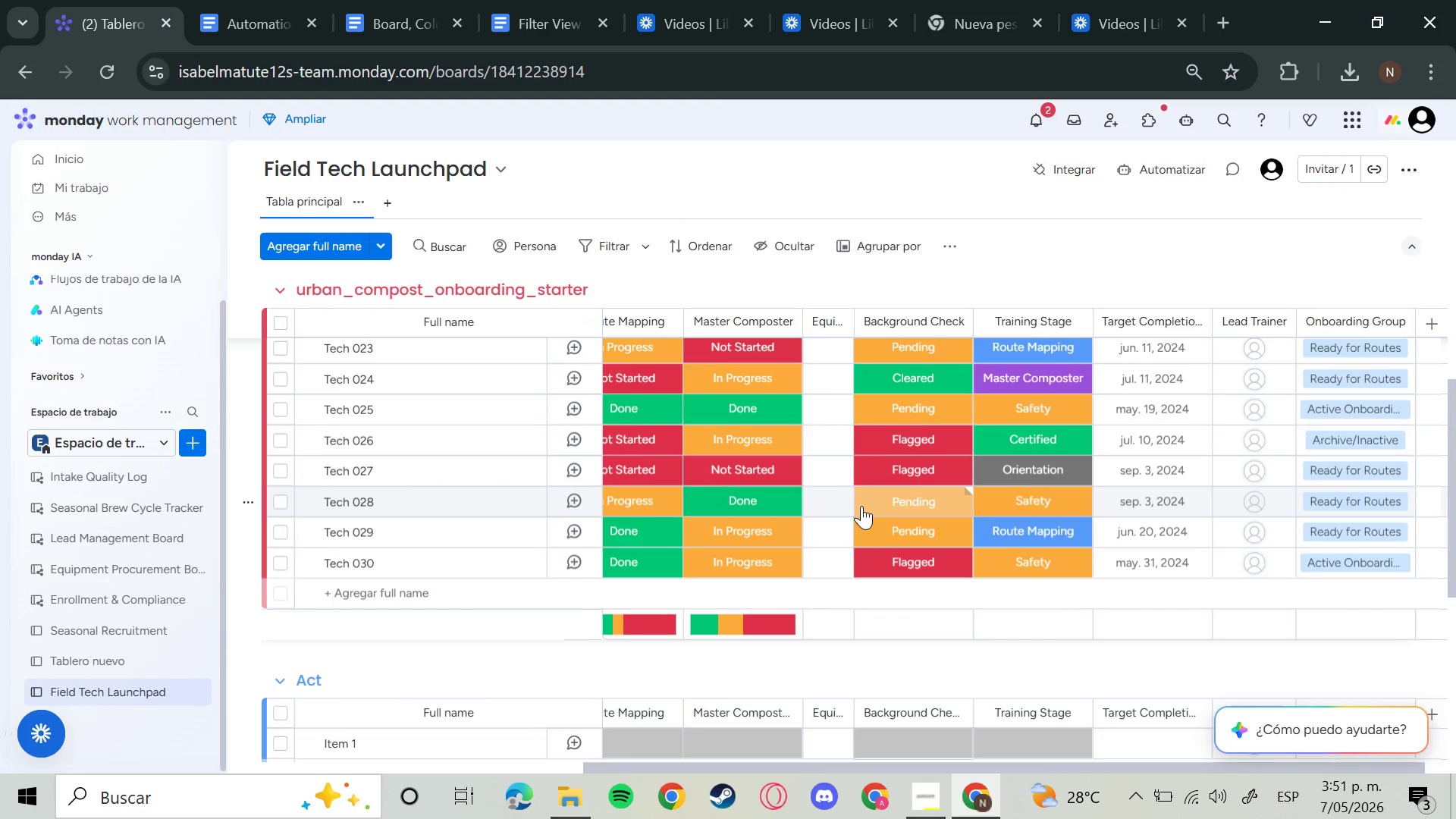 
scroll: coordinate [855, 507], scroll_direction: up, amount: 4.0
 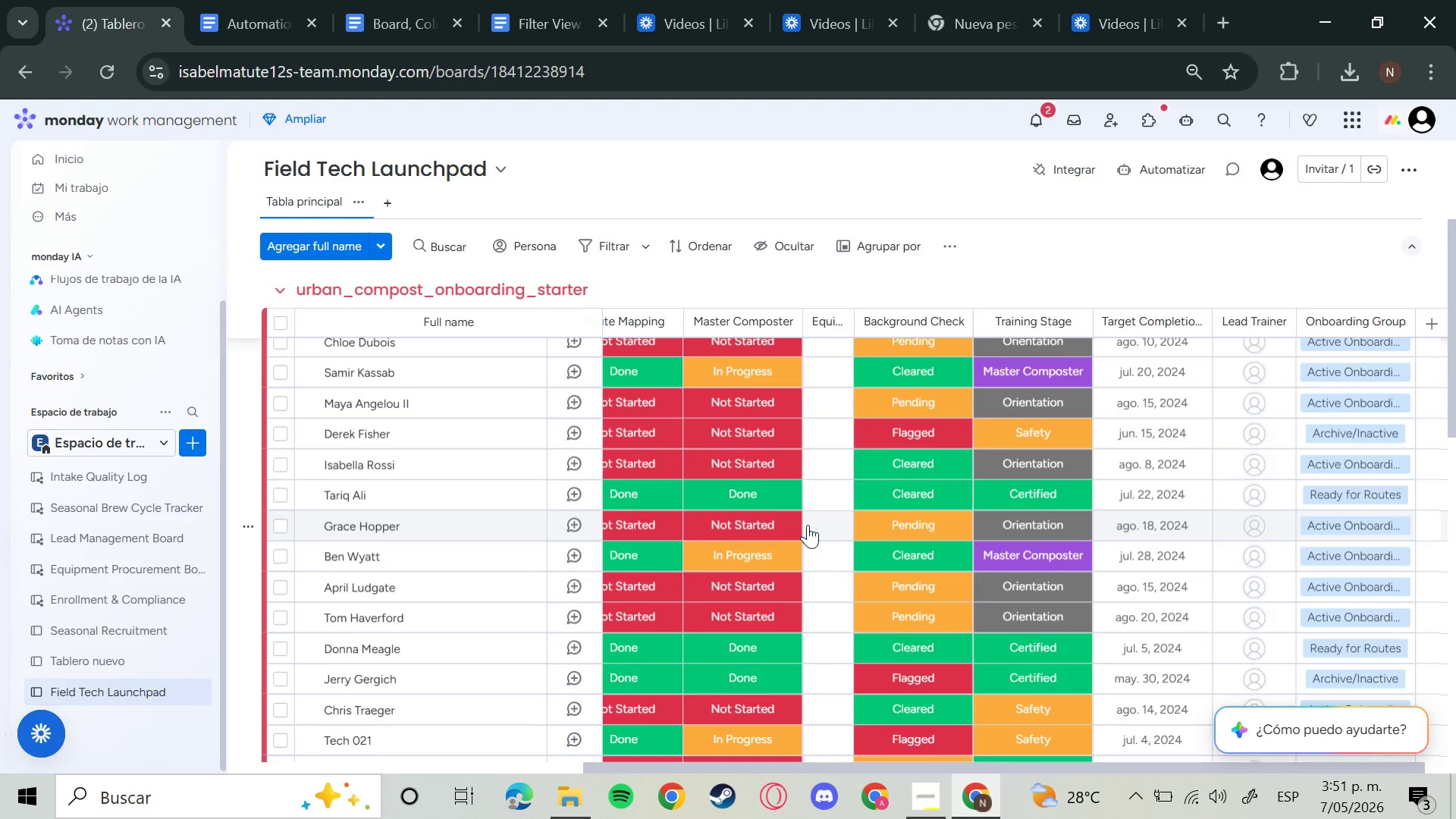 
wait(5.54)
 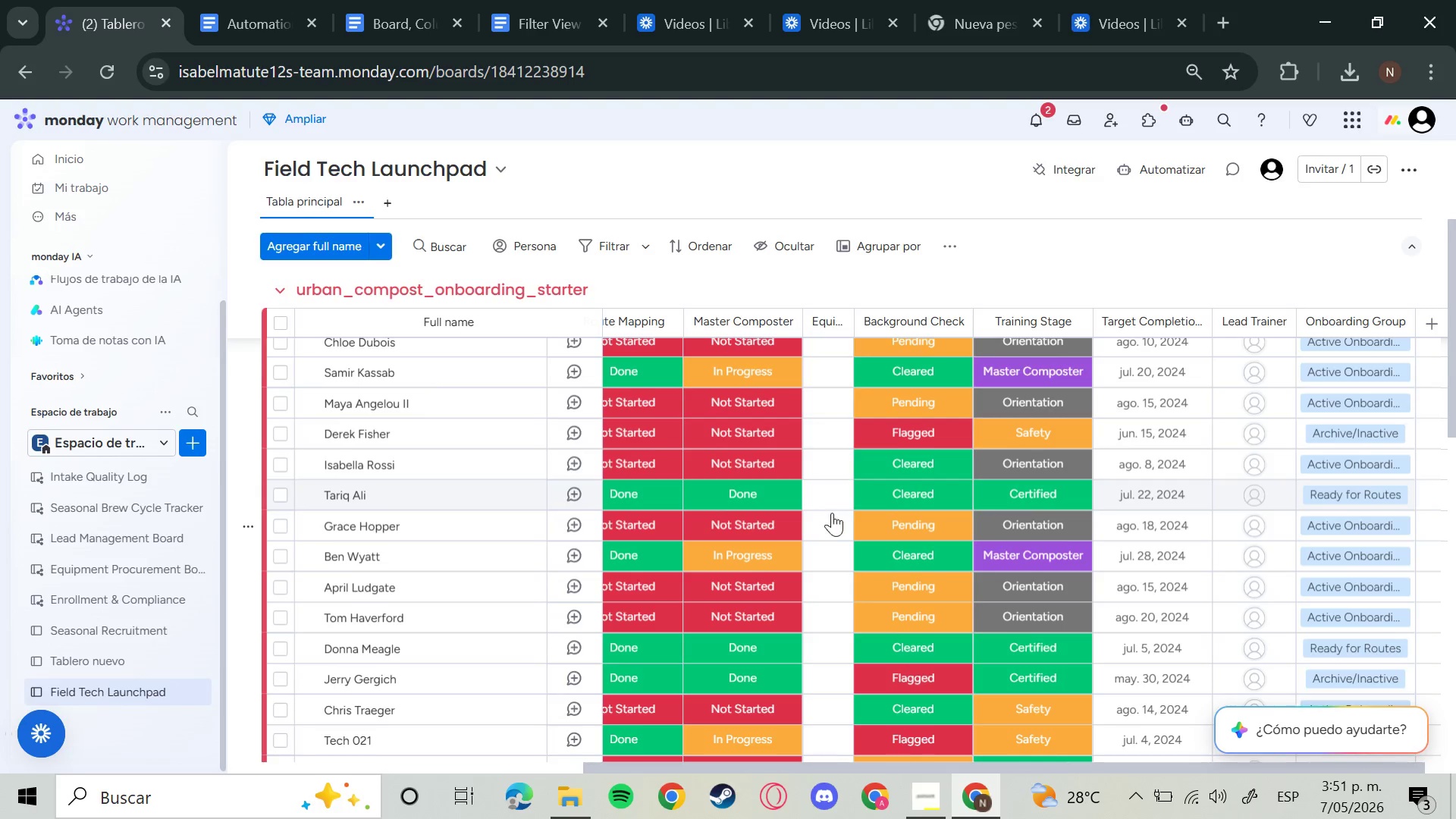 
left_click([553, 281])
 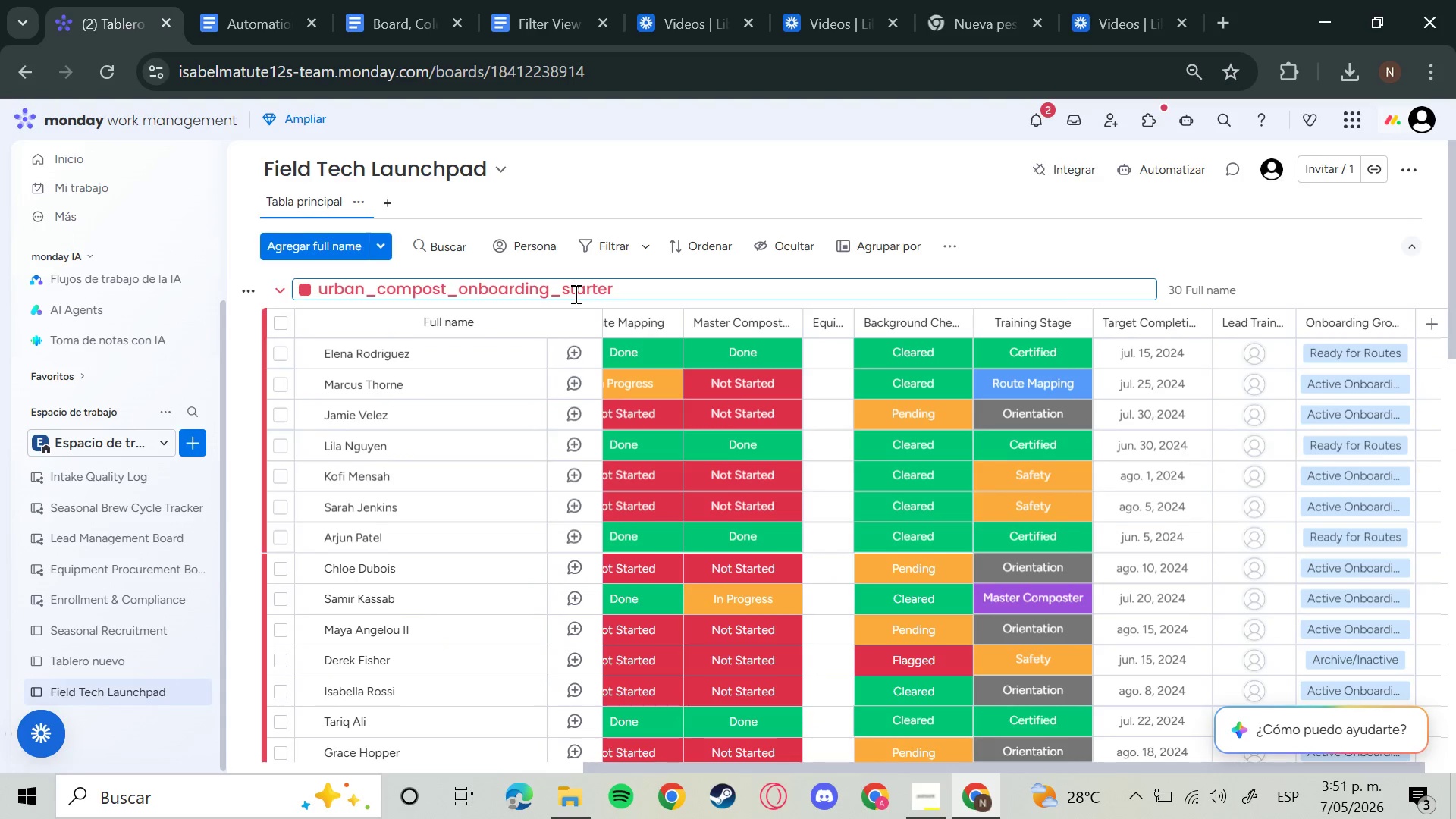 
hold_key(key=Backspace, duration=1.5)
 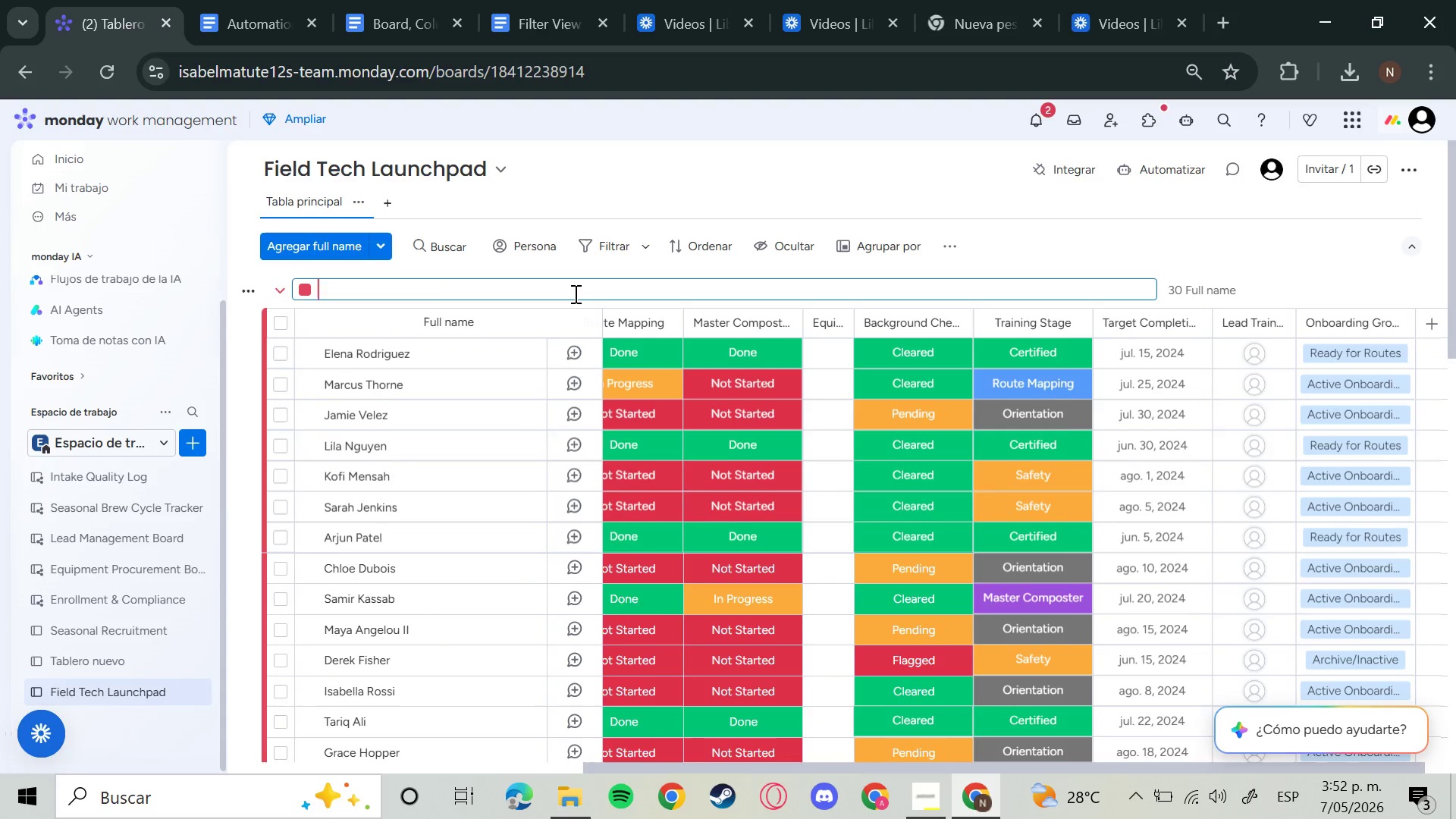 
hold_key(key=Backspace, duration=0.56)
 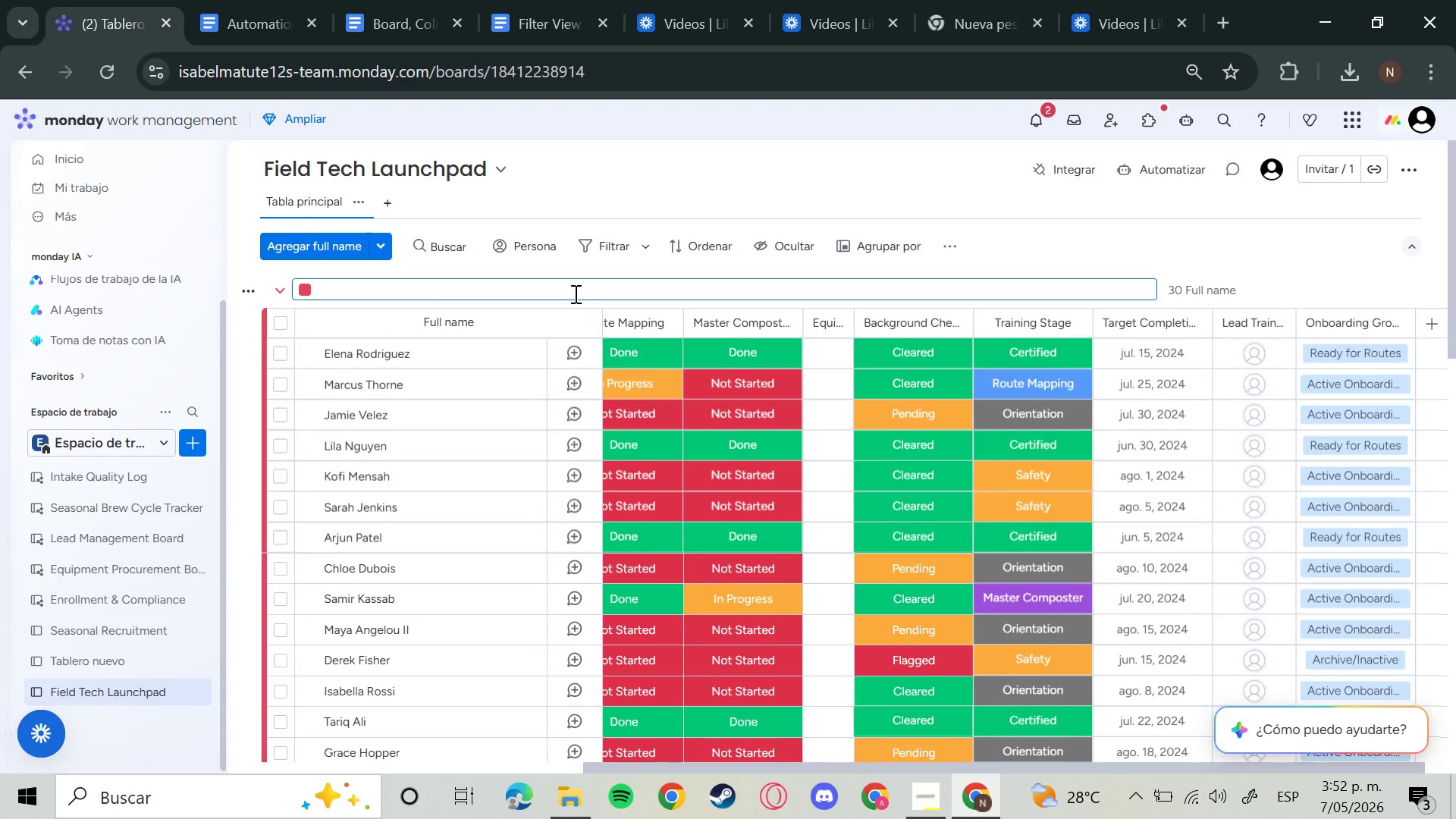 
type(Active Onv)
key(Backspace)
type(boarding)
 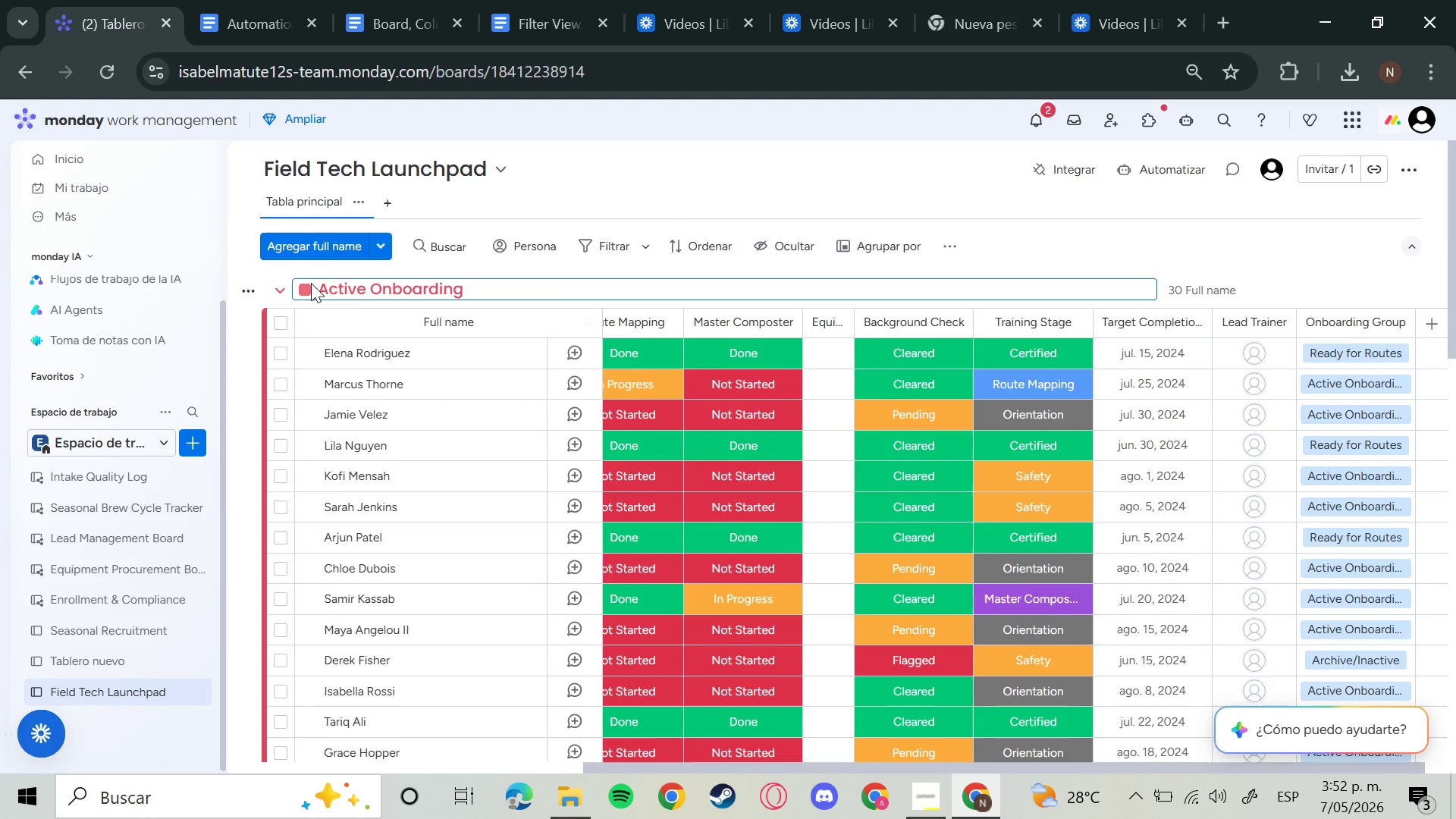 
left_click([304, 284])
 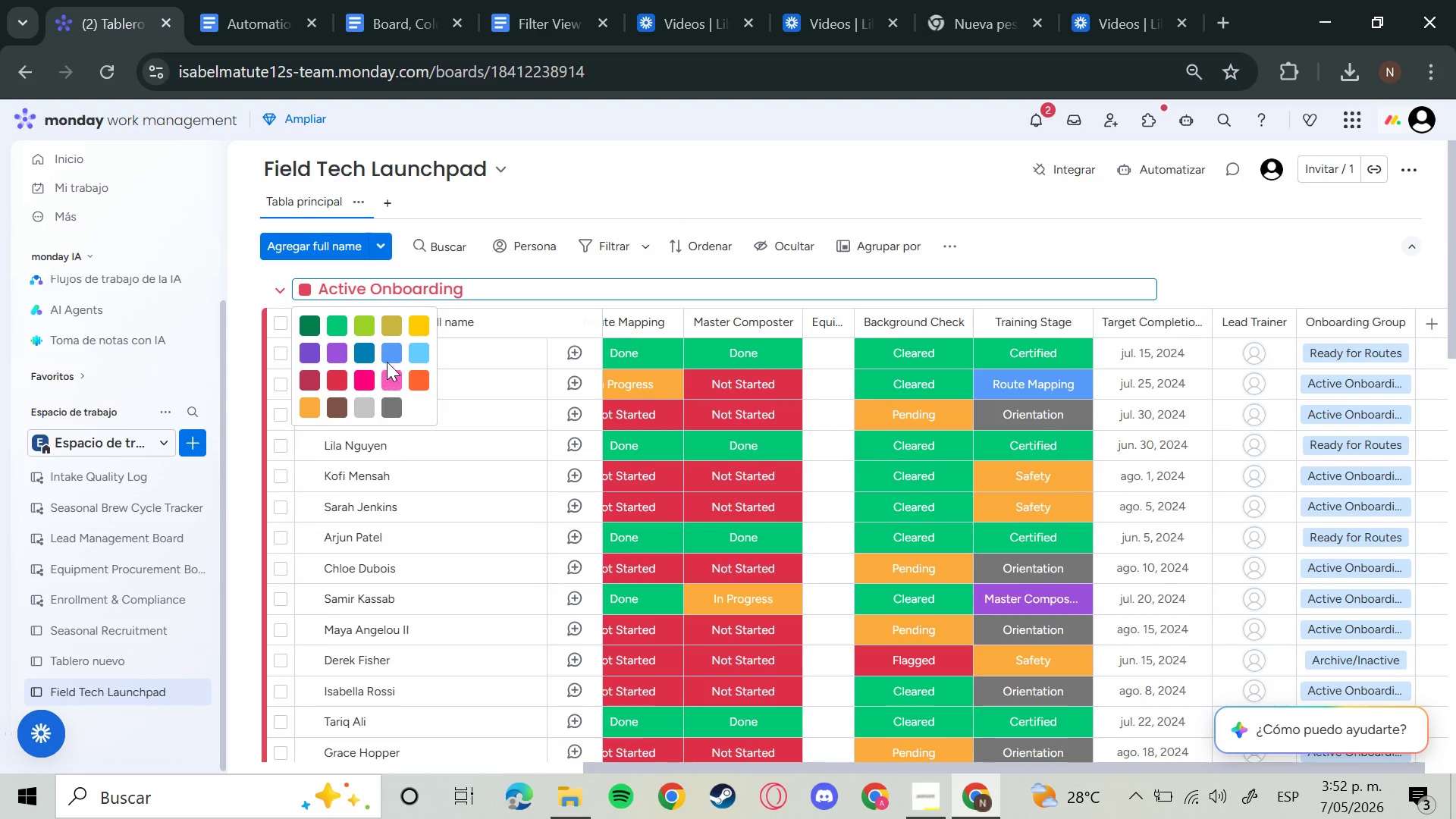 
left_click([387, 361])
 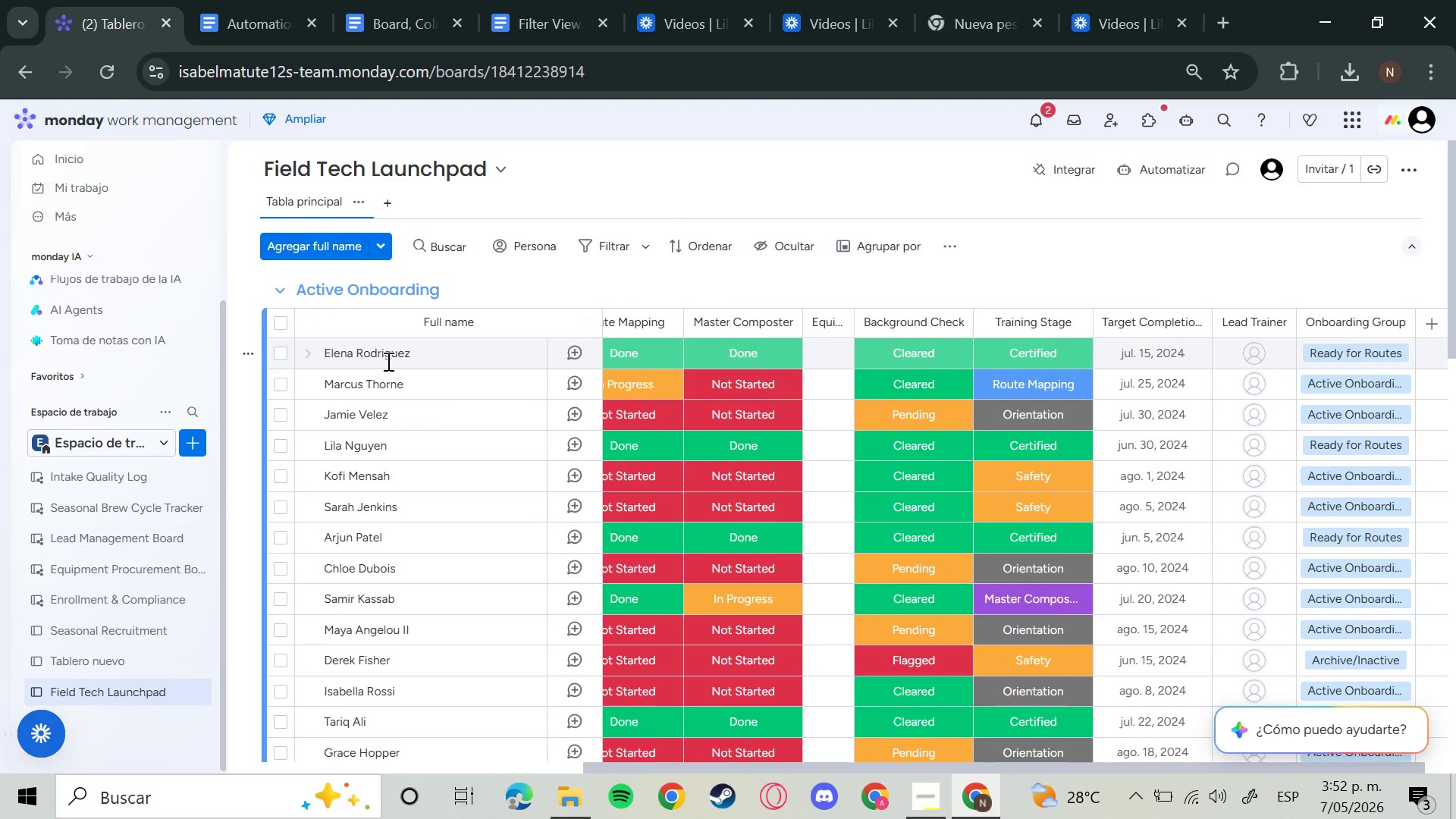 
scroll: coordinate [370, 388], scroll_direction: down, amount: 7.0
 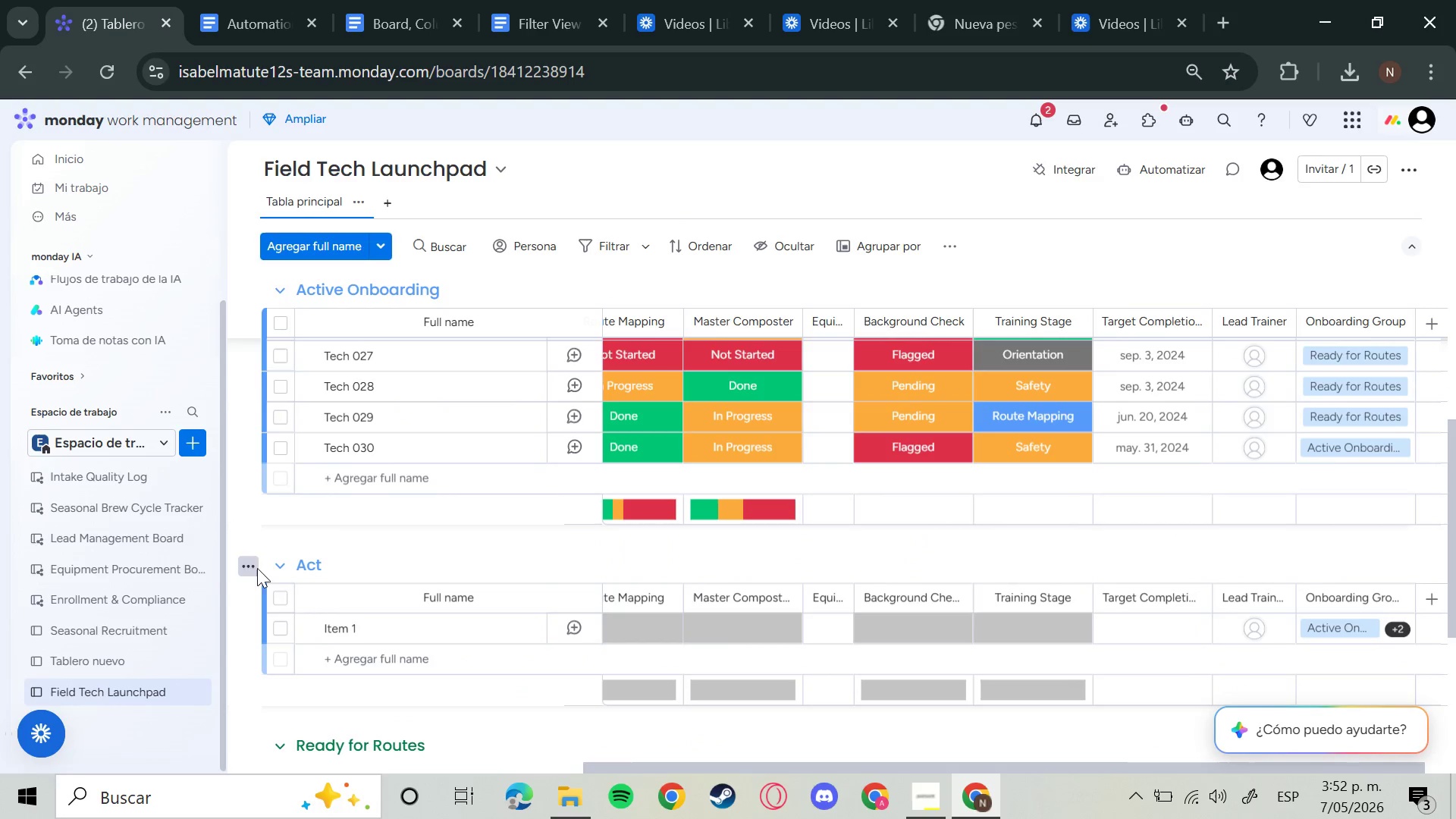 
left_click([249, 564])
 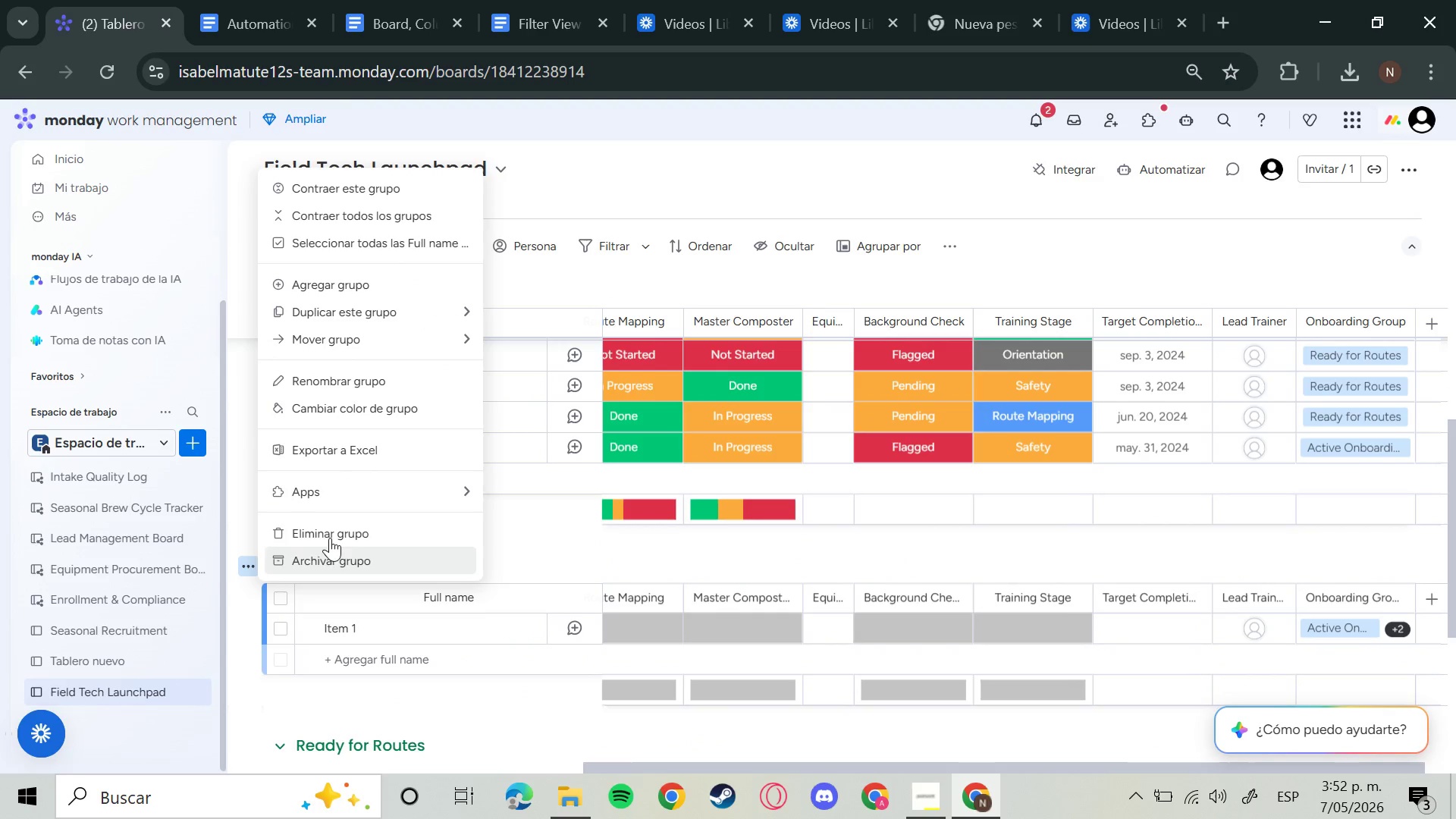 
left_click([331, 537])
 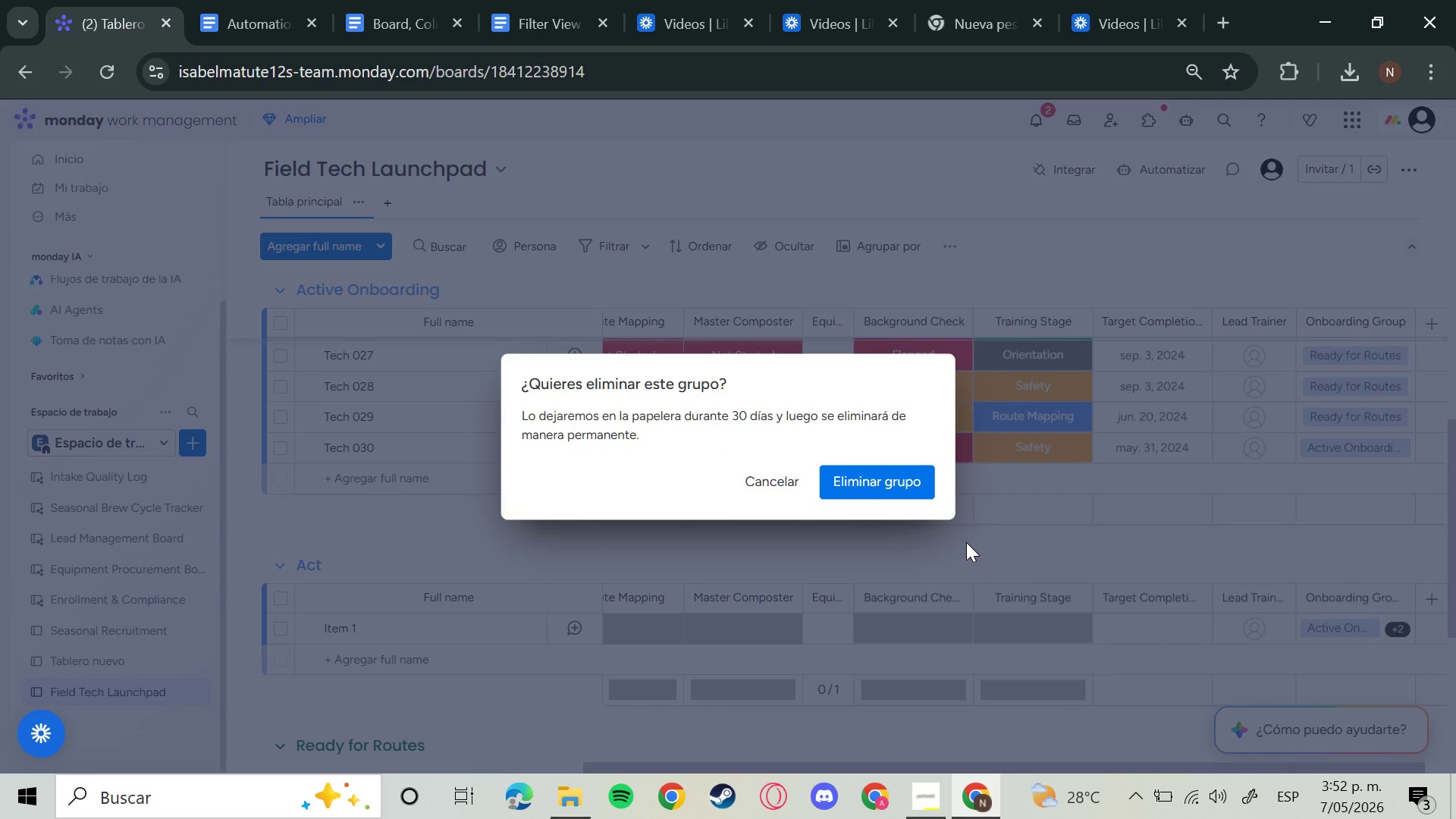 
left_click([896, 499])
 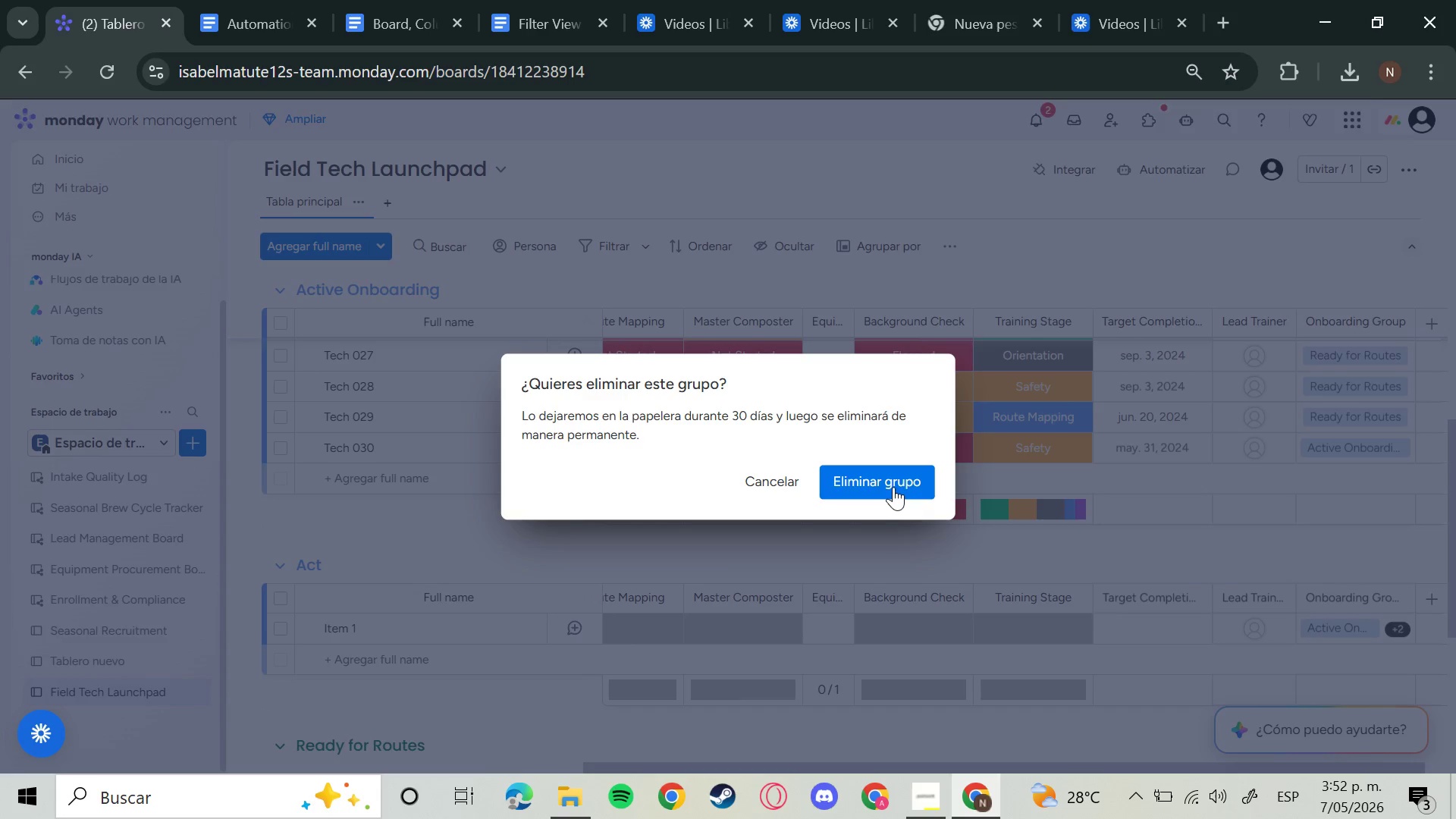 
left_click([893, 487])
 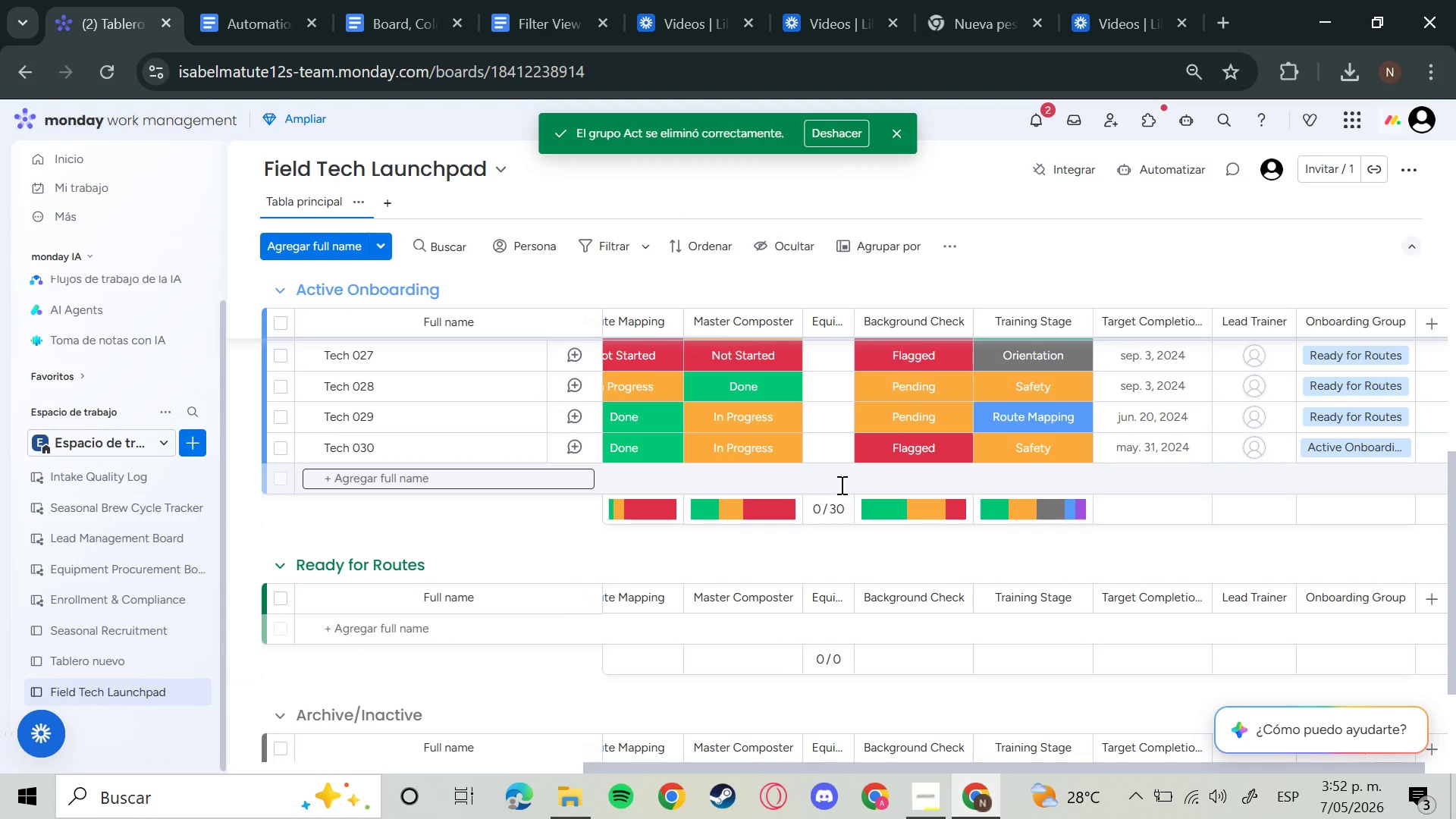 
wait(13.62)
 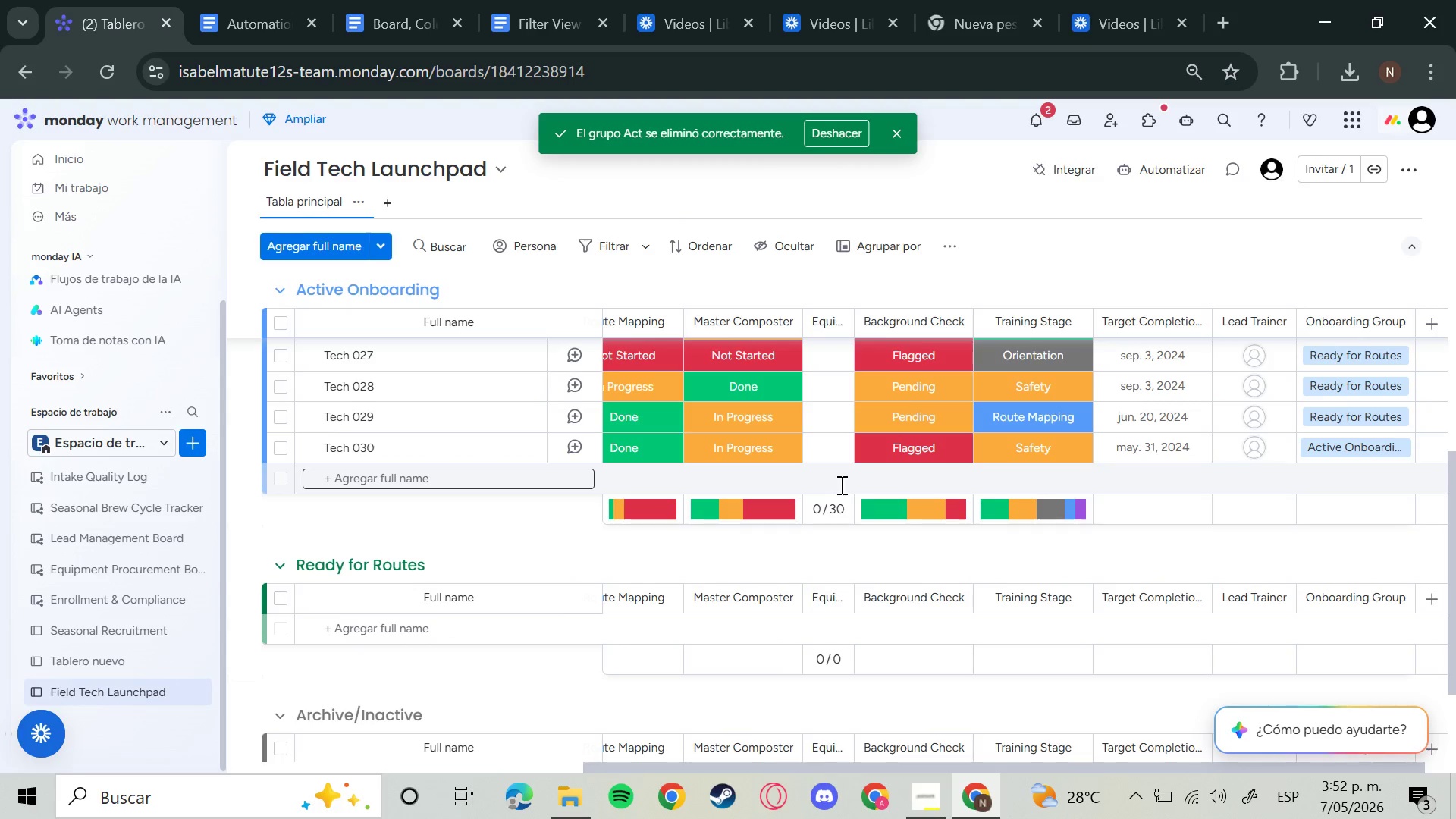 
scroll: coordinate [943, 604], scroll_direction: up, amount: 4.0
 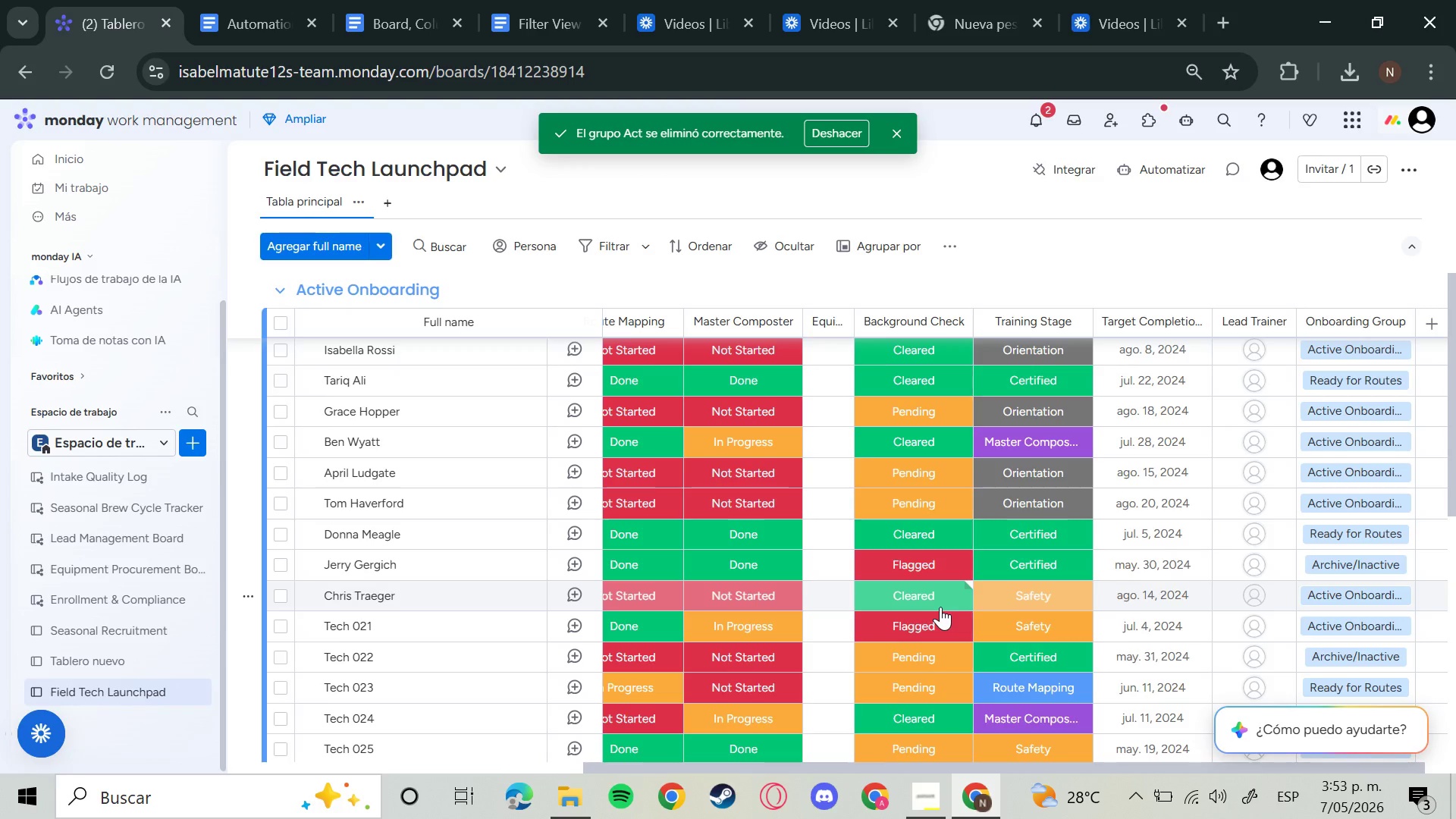 
wait(30.87)
 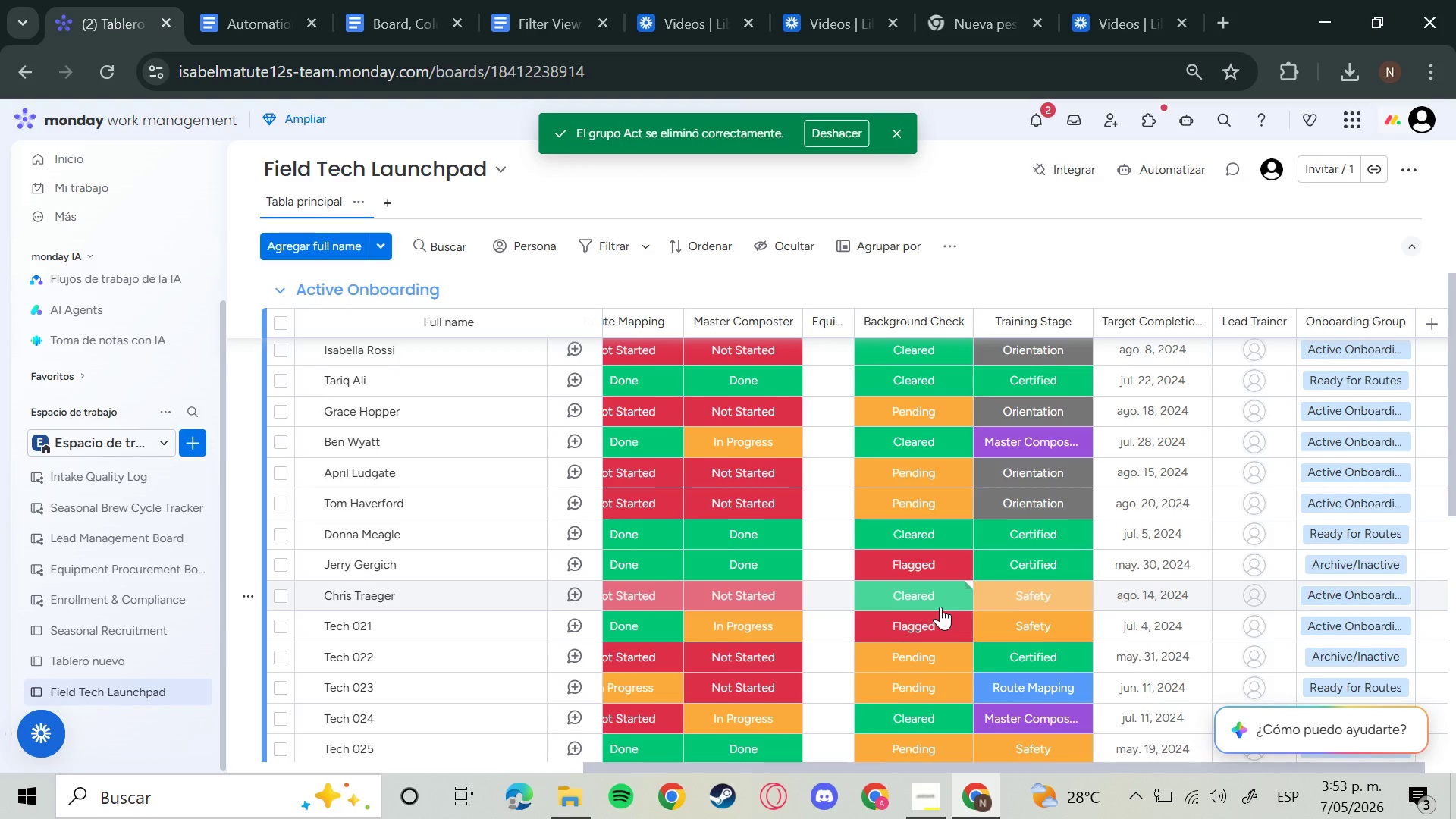 
left_click_drag(start_coordinate=[883, 764], to_coordinate=[1169, 730])
 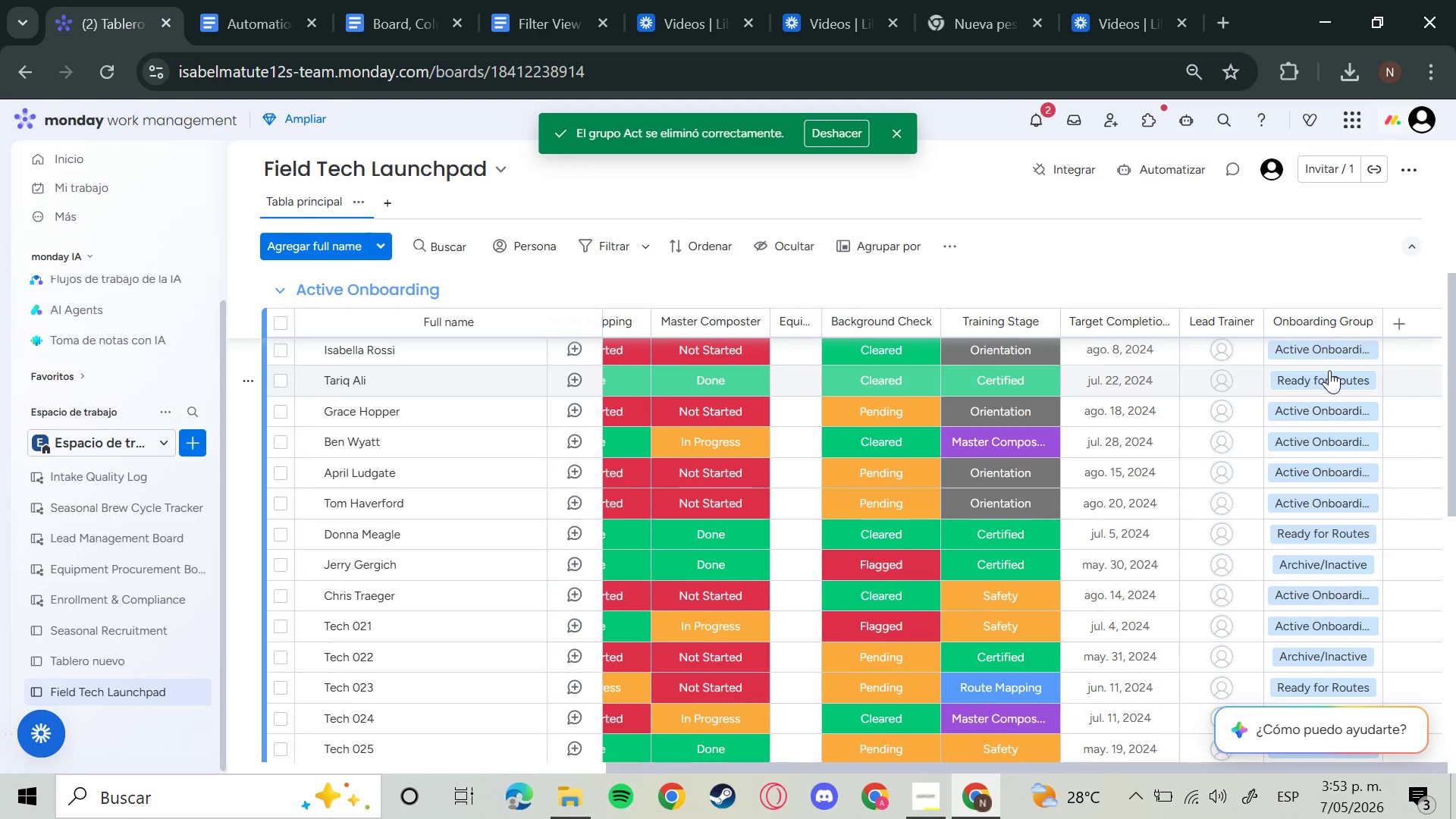 
wait(5.25)
 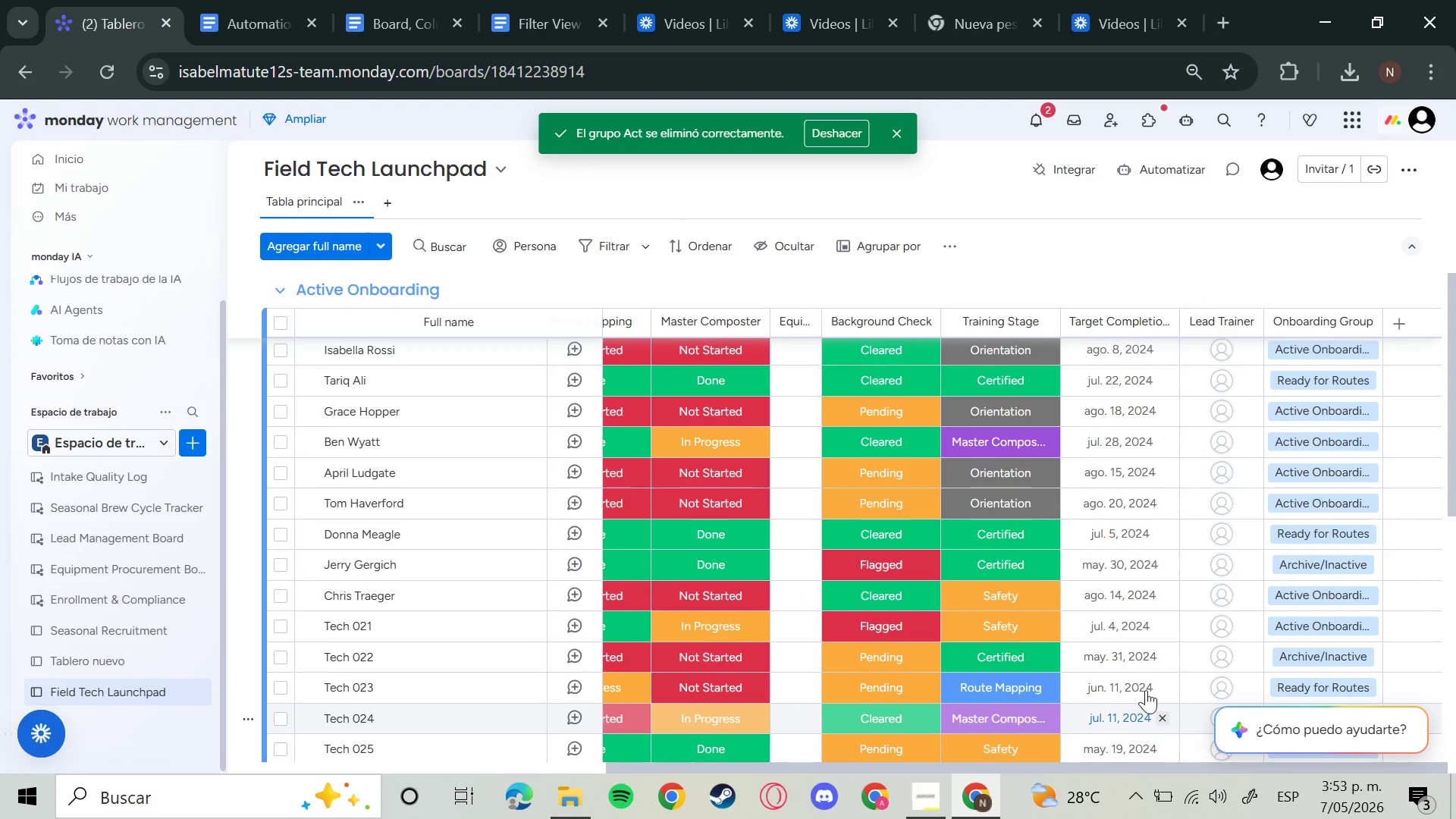 
scroll: coordinate [1282, 564], scroll_direction: up, amount: 3.0
 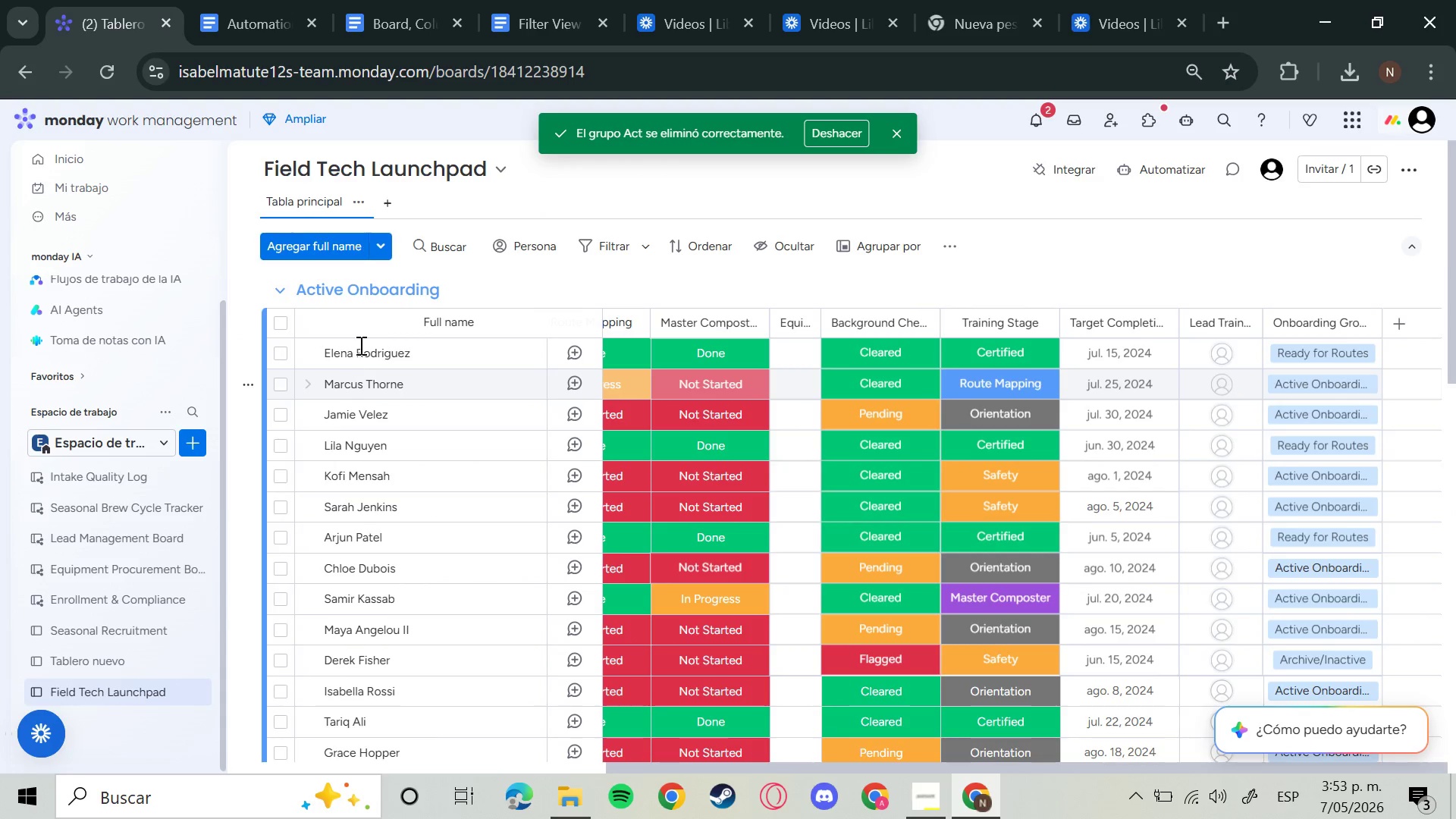 
wait(5.38)
 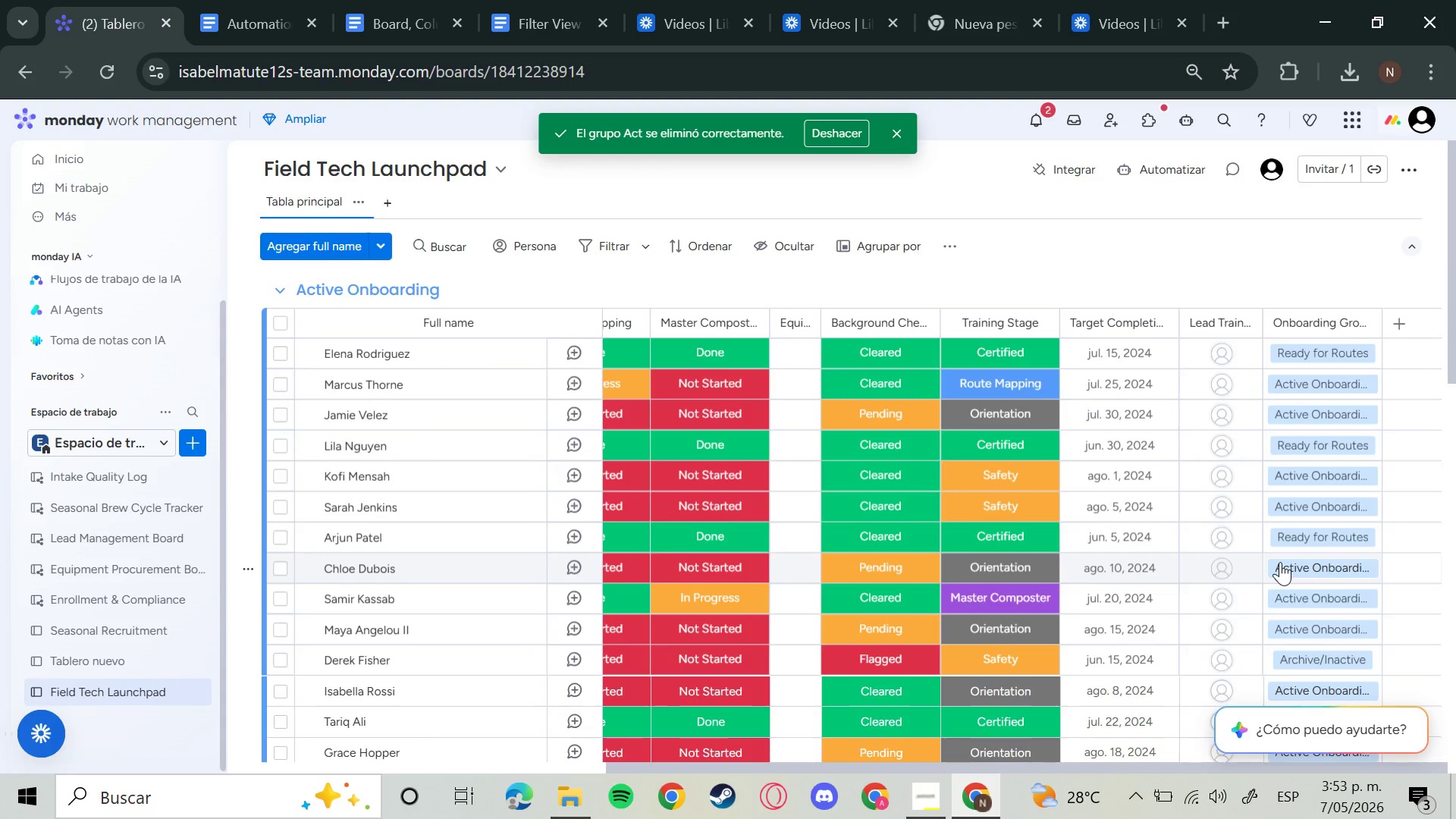 
left_click([442, 252])
 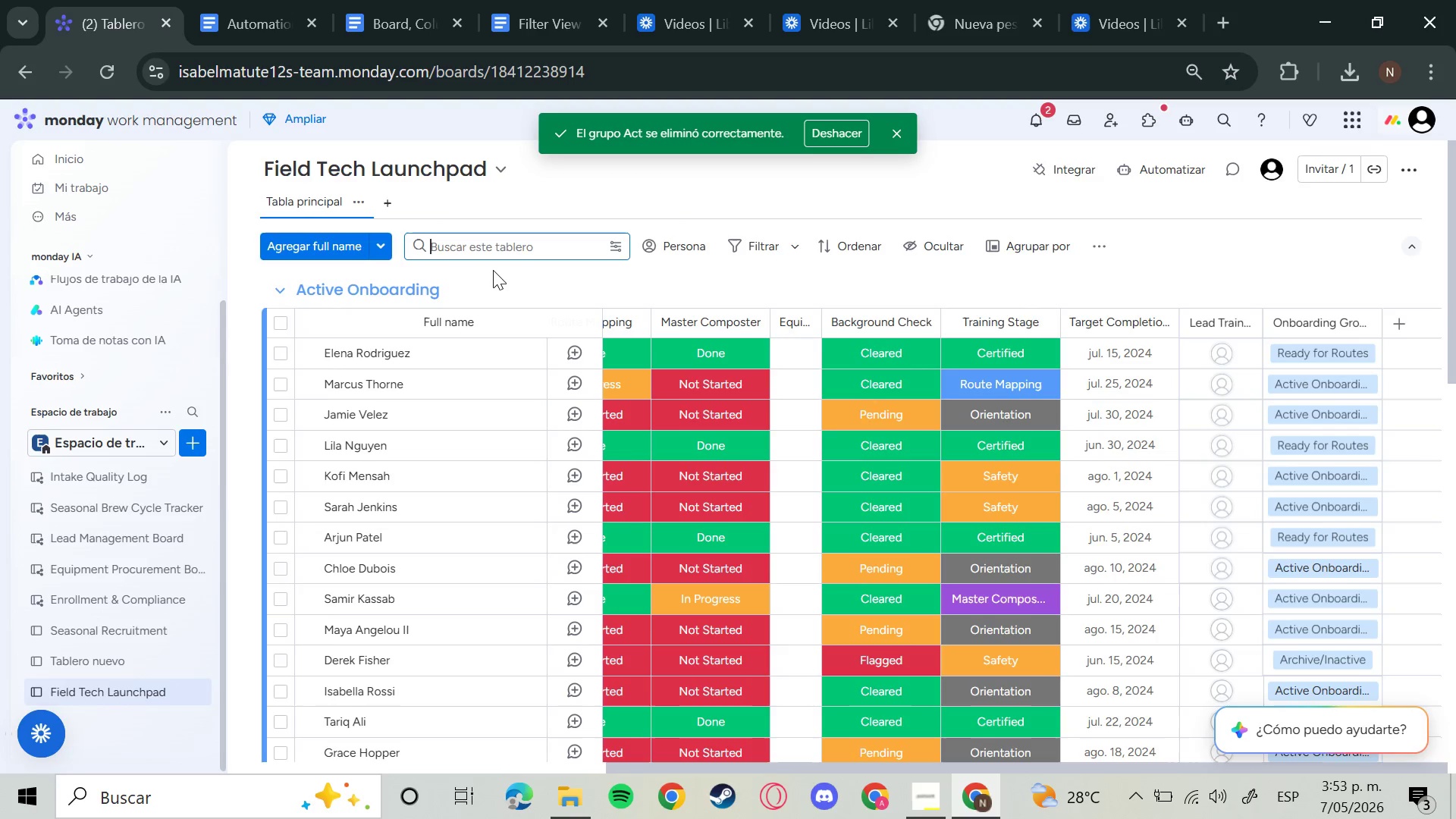 
wait(8.28)
 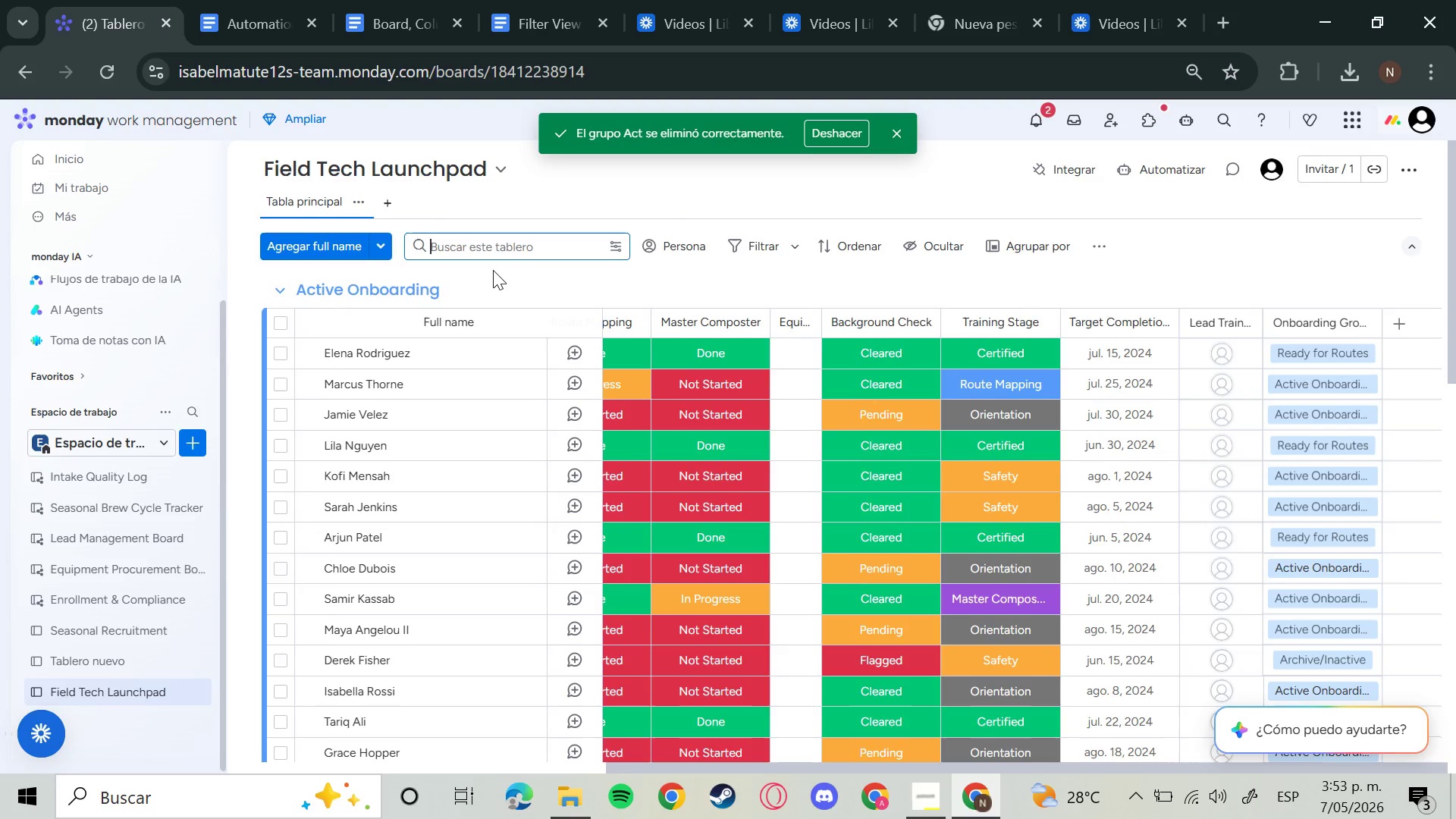 
type(Ready)
 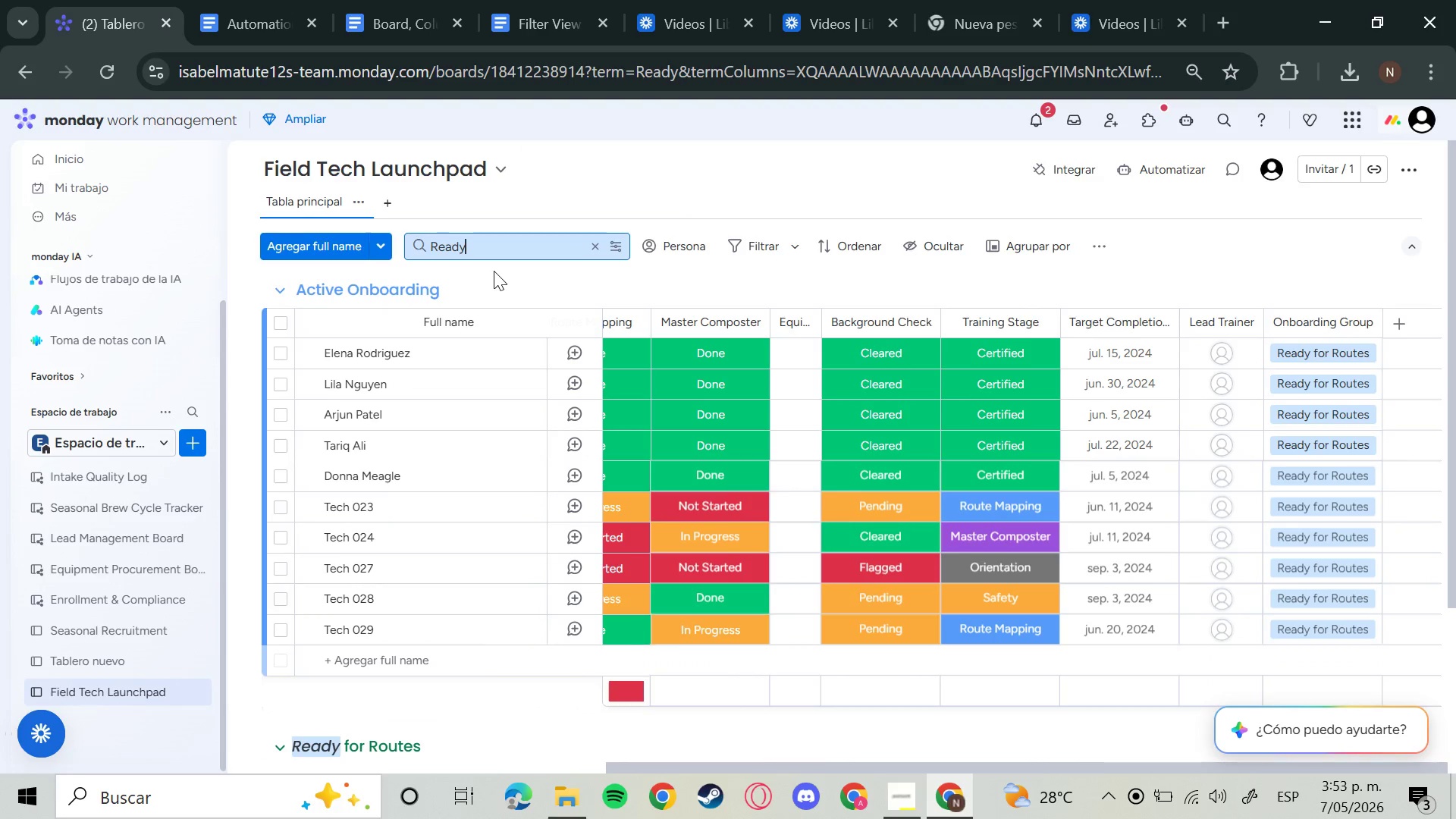 
mouse_move([793, 354])
 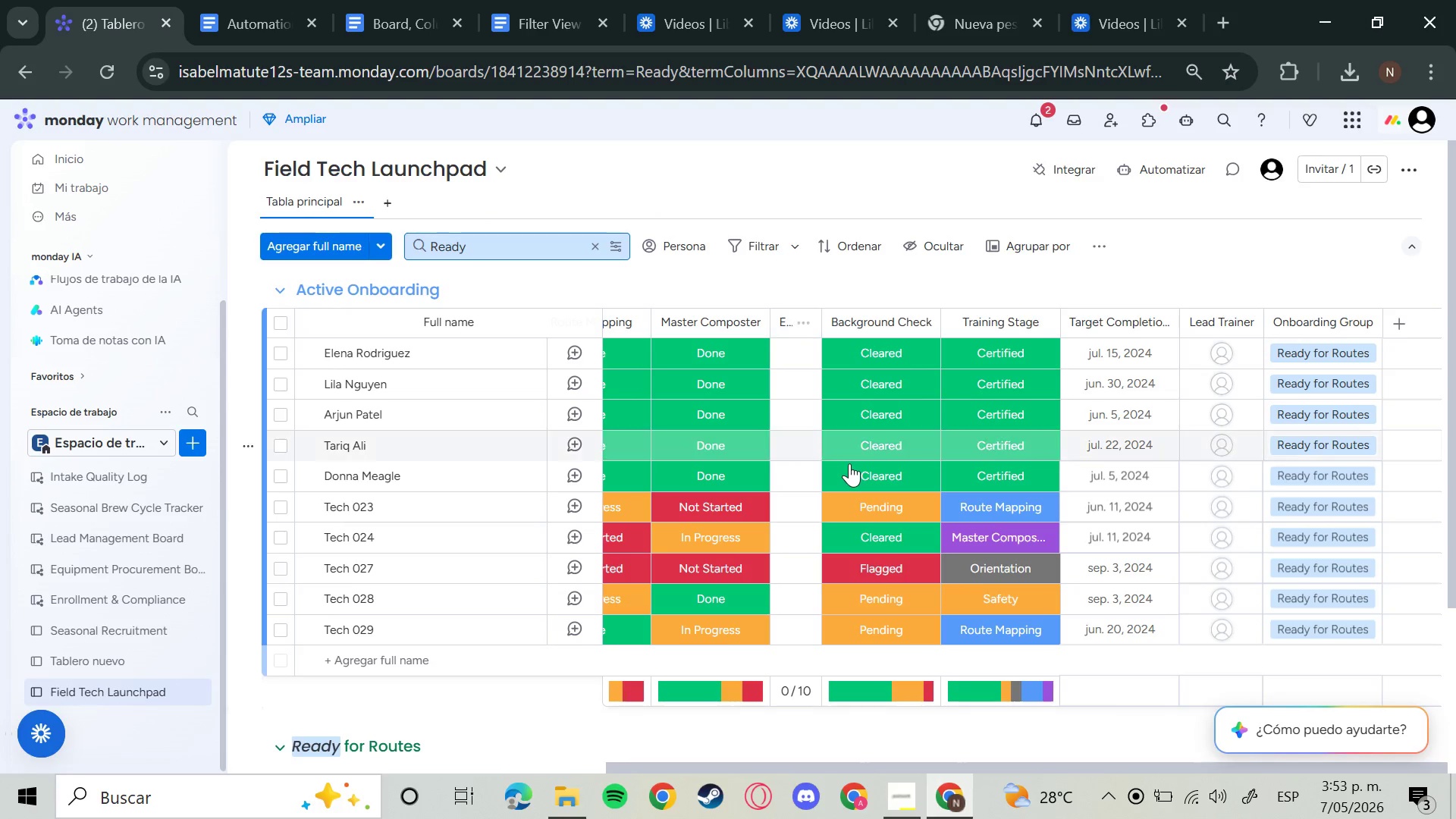 
scroll: coordinate [849, 463], scroll_direction: down, amount: 5.0
 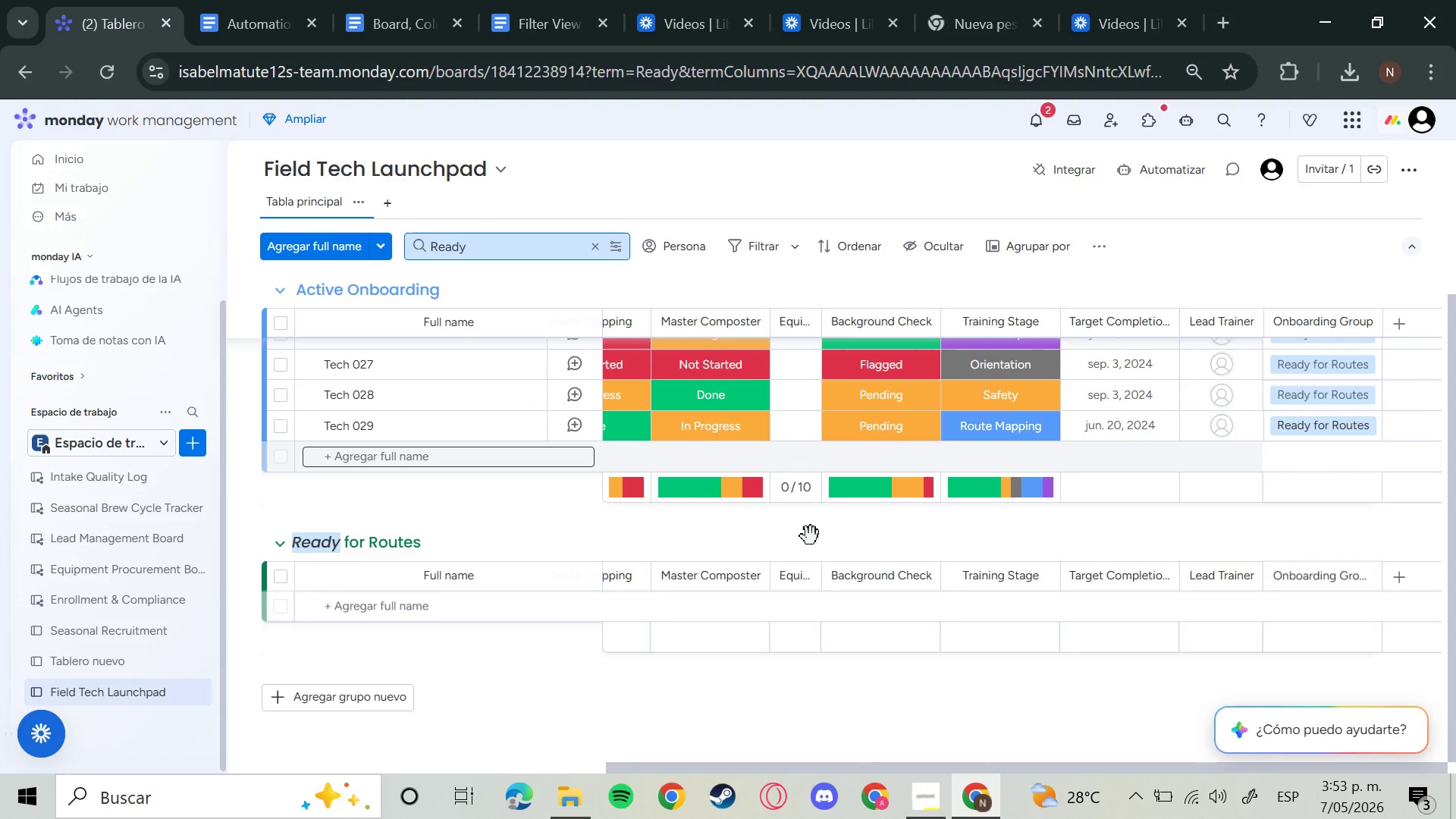 
scroll: coordinate [822, 544], scroll_direction: up, amount: 5.0
 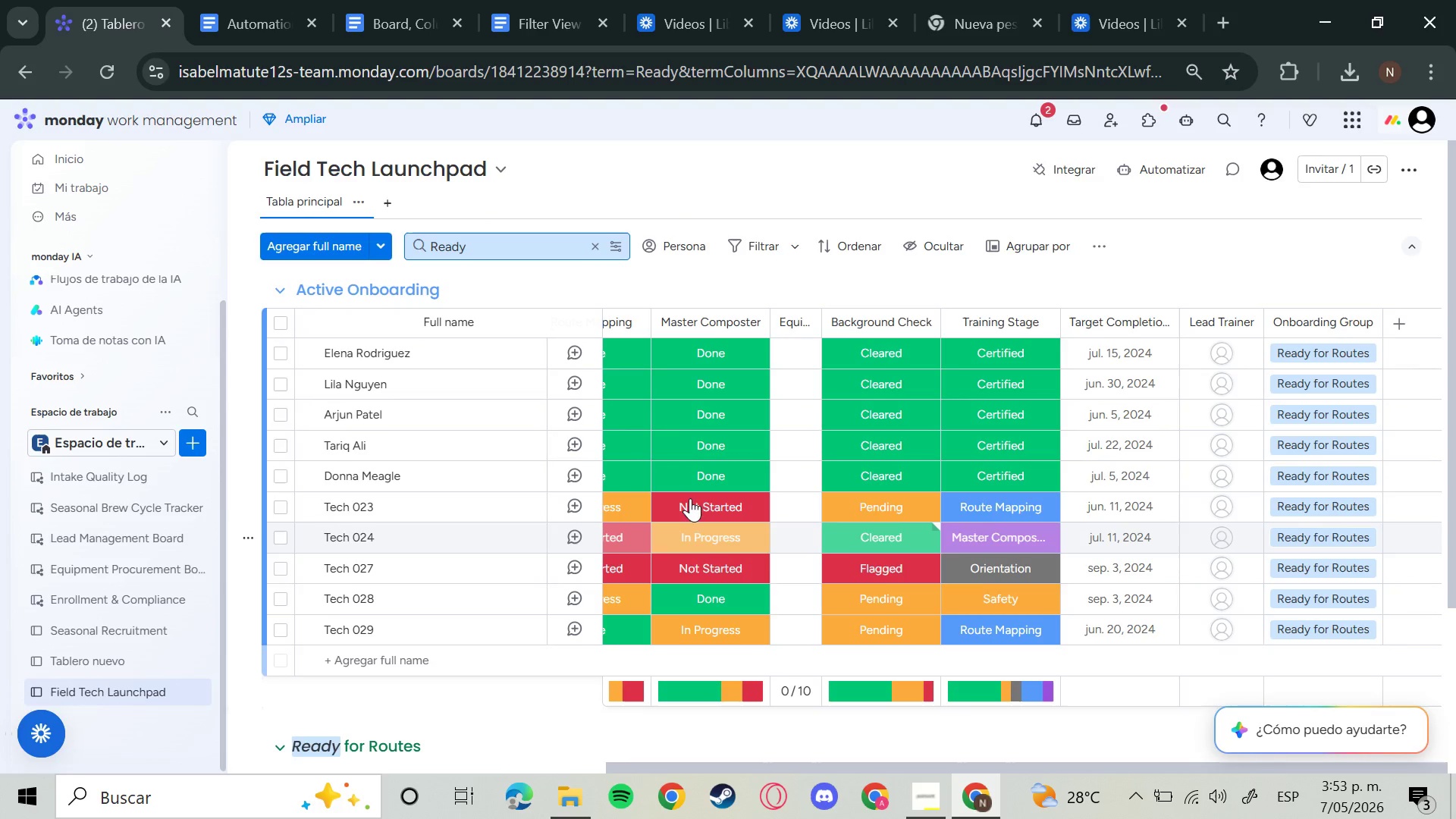 
wait(7.21)
 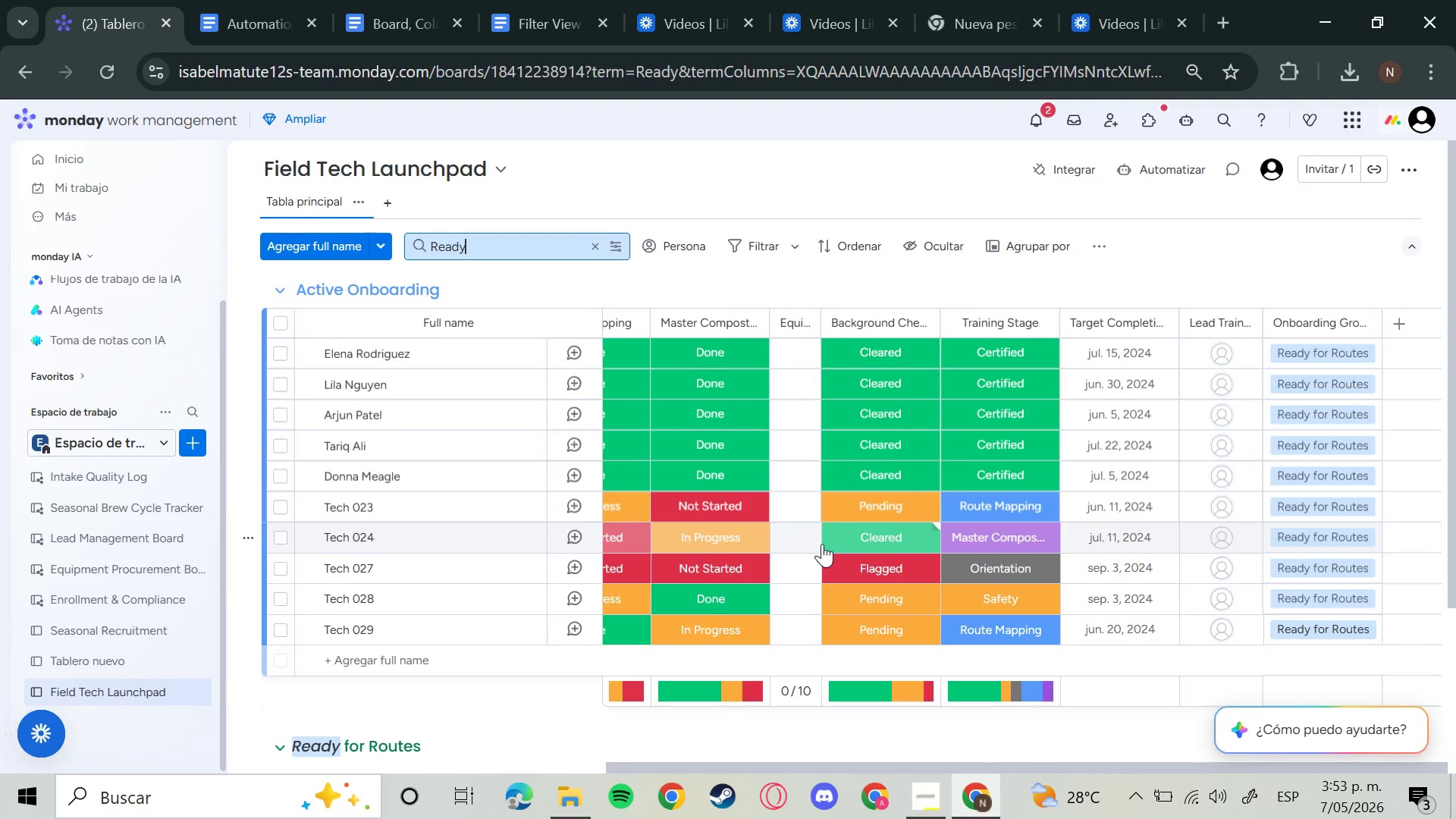 
left_click([281, 327])
 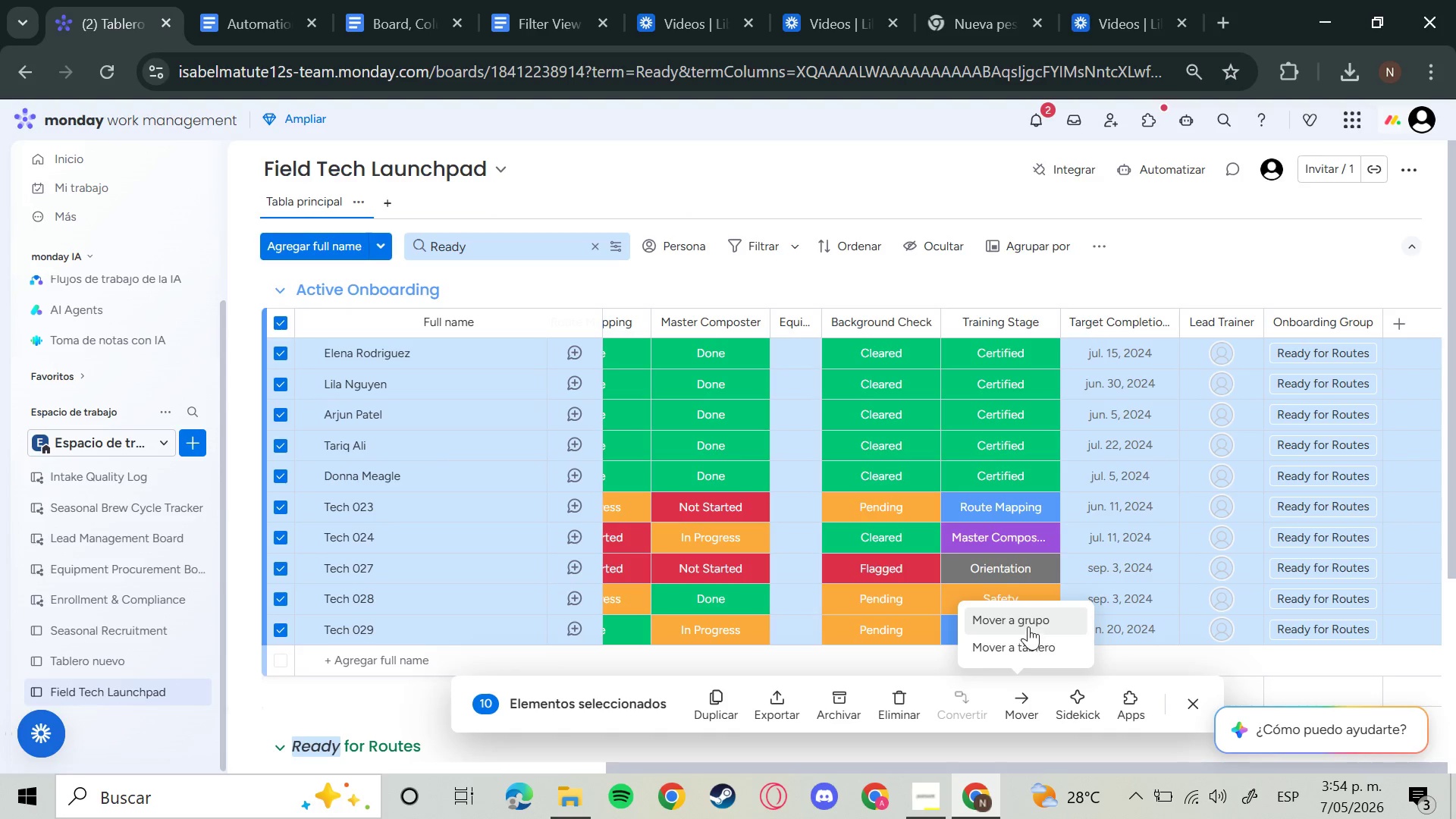 
wait(16.99)
 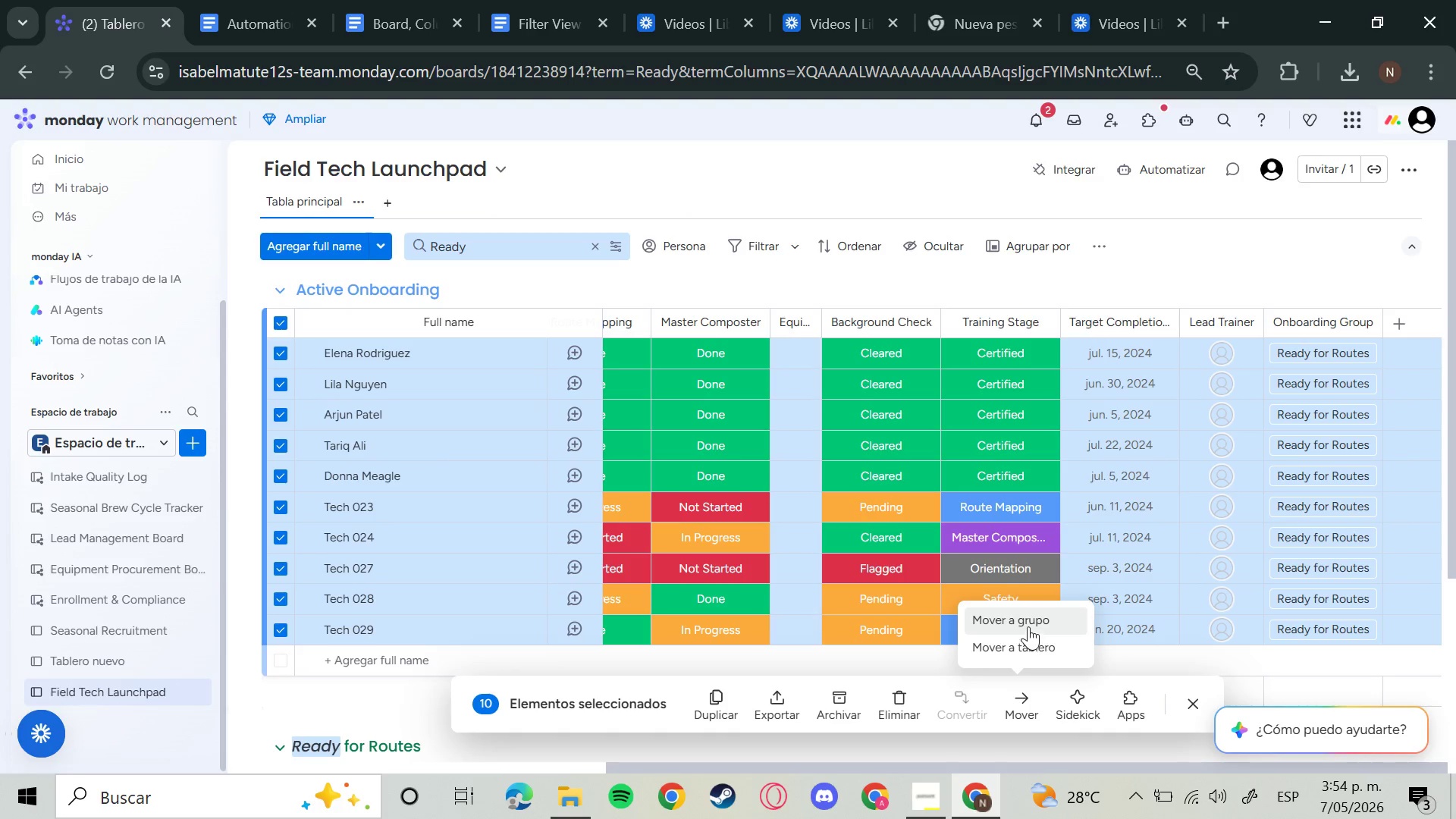 
left_click([1028, 626])
 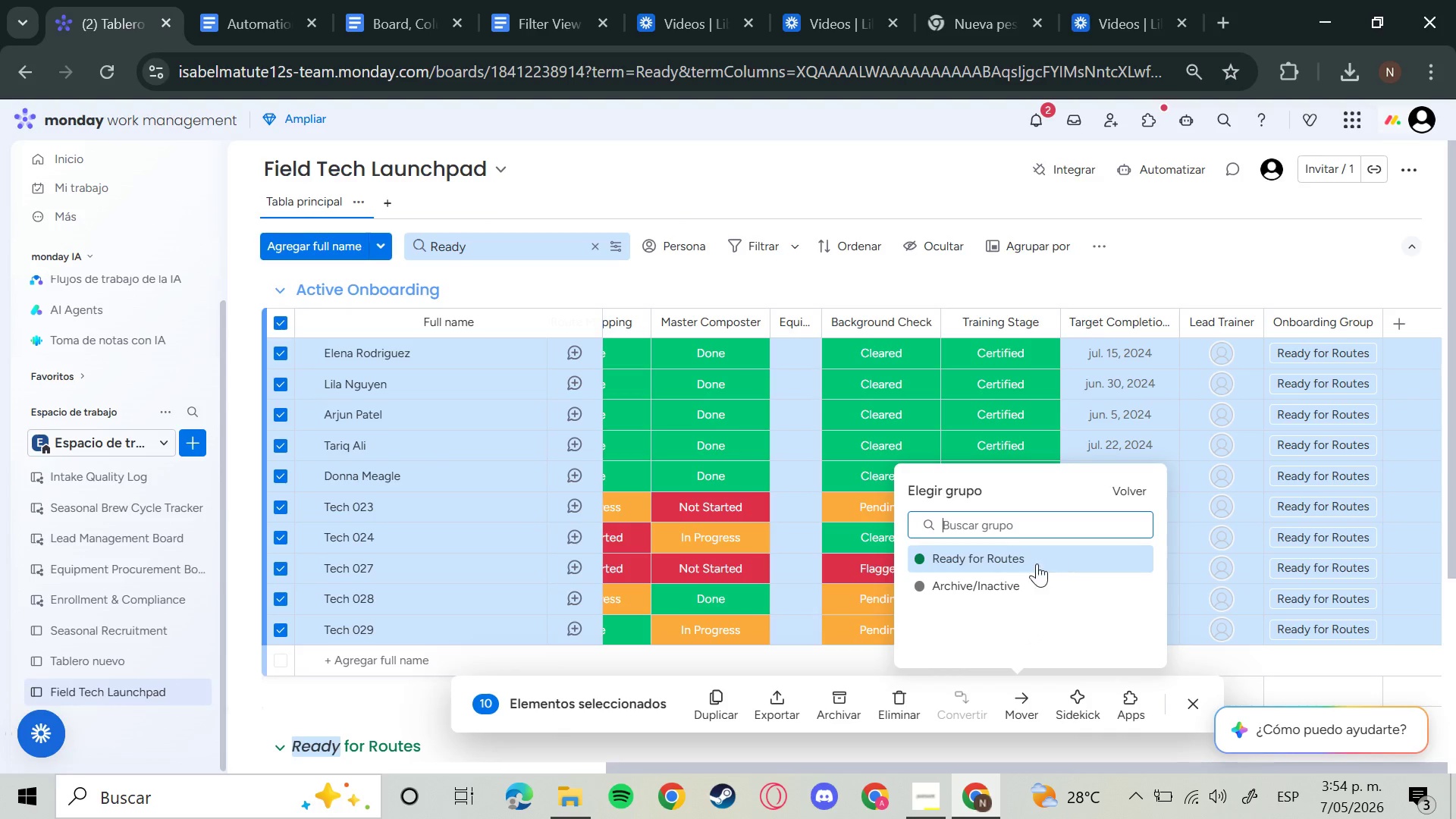 
left_click([1027, 565])
 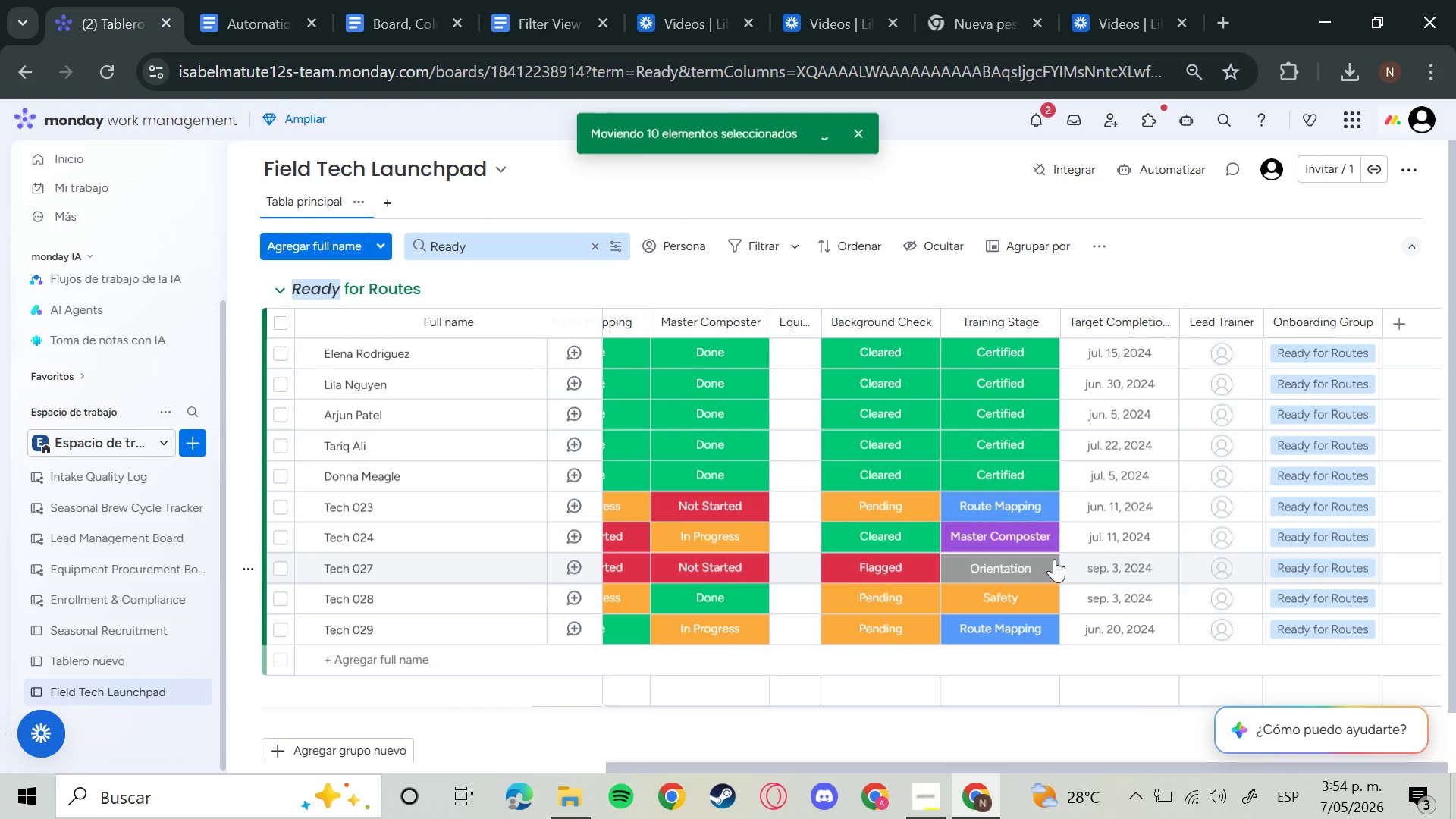 
mouse_move([1050, 575])
 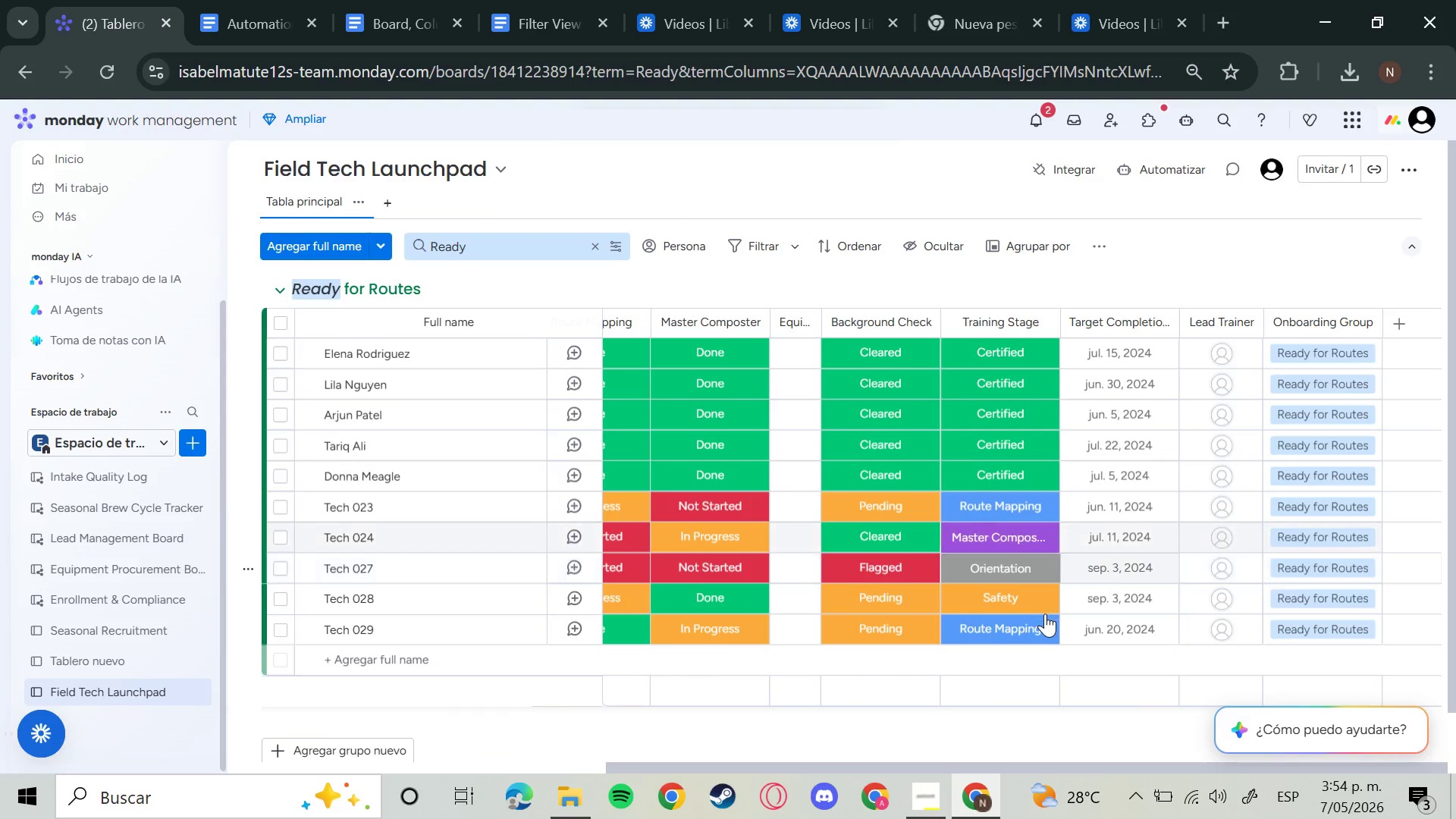 
scroll: coordinate [1043, 613], scroll_direction: up, amount: 7.0
 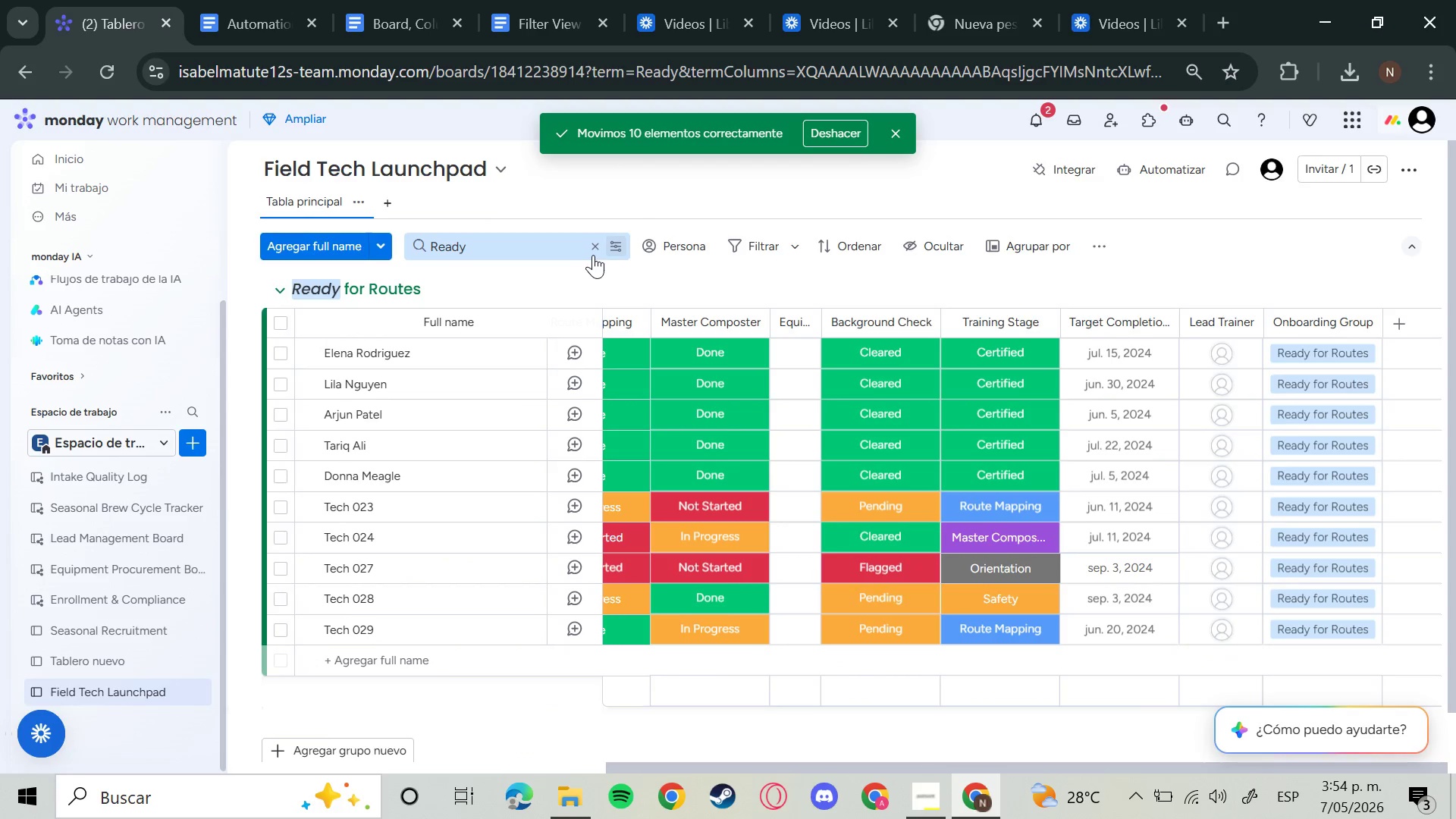 
left_click([592, 249])
 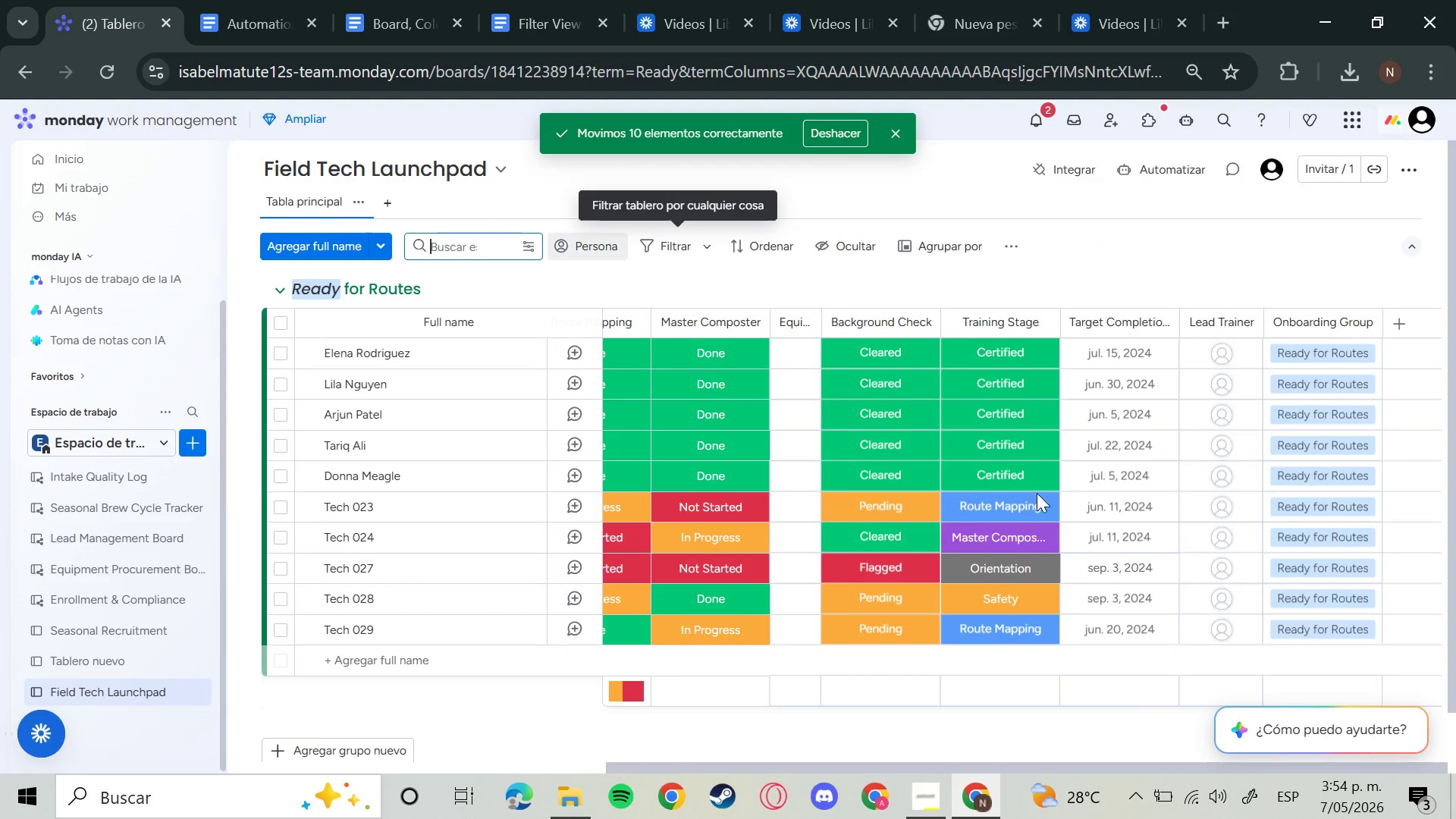 
scroll: coordinate [1043, 490], scroll_direction: up, amount: 1.0
 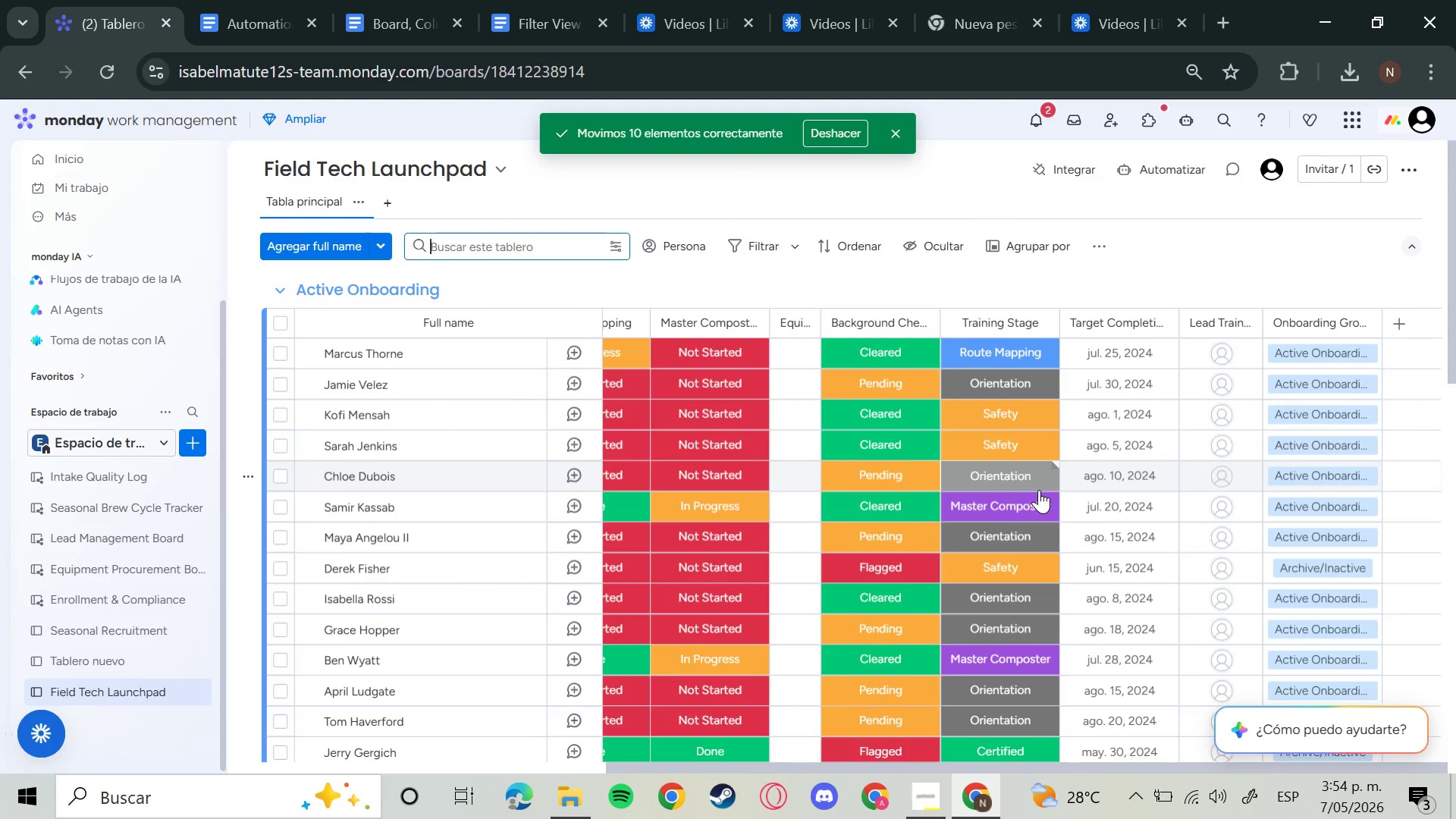 
scroll: coordinate [1018, 485], scroll_direction: down, amount: 9.0
 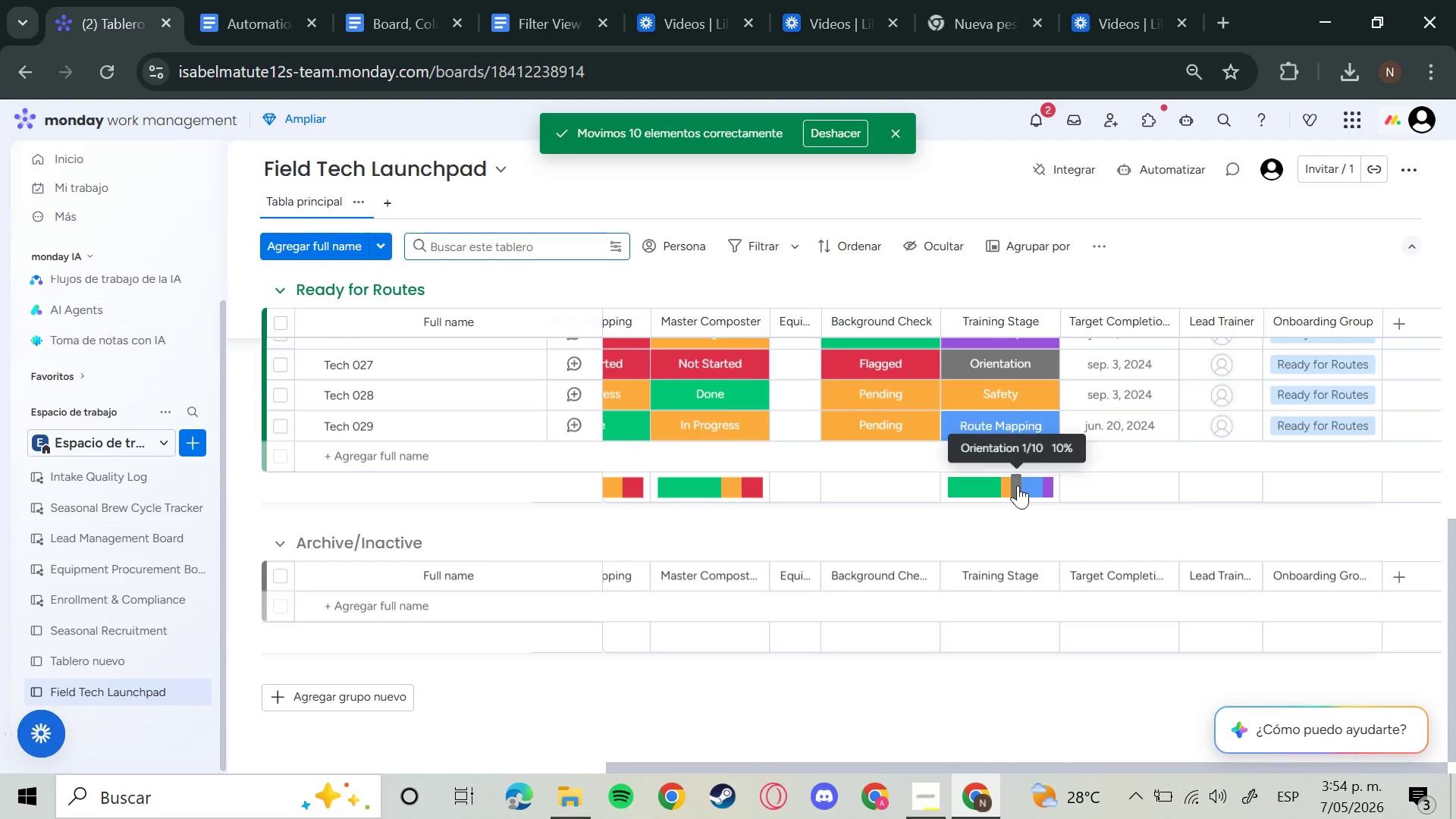 
scroll: coordinate [1015, 486], scroll_direction: up, amount: 5.0
 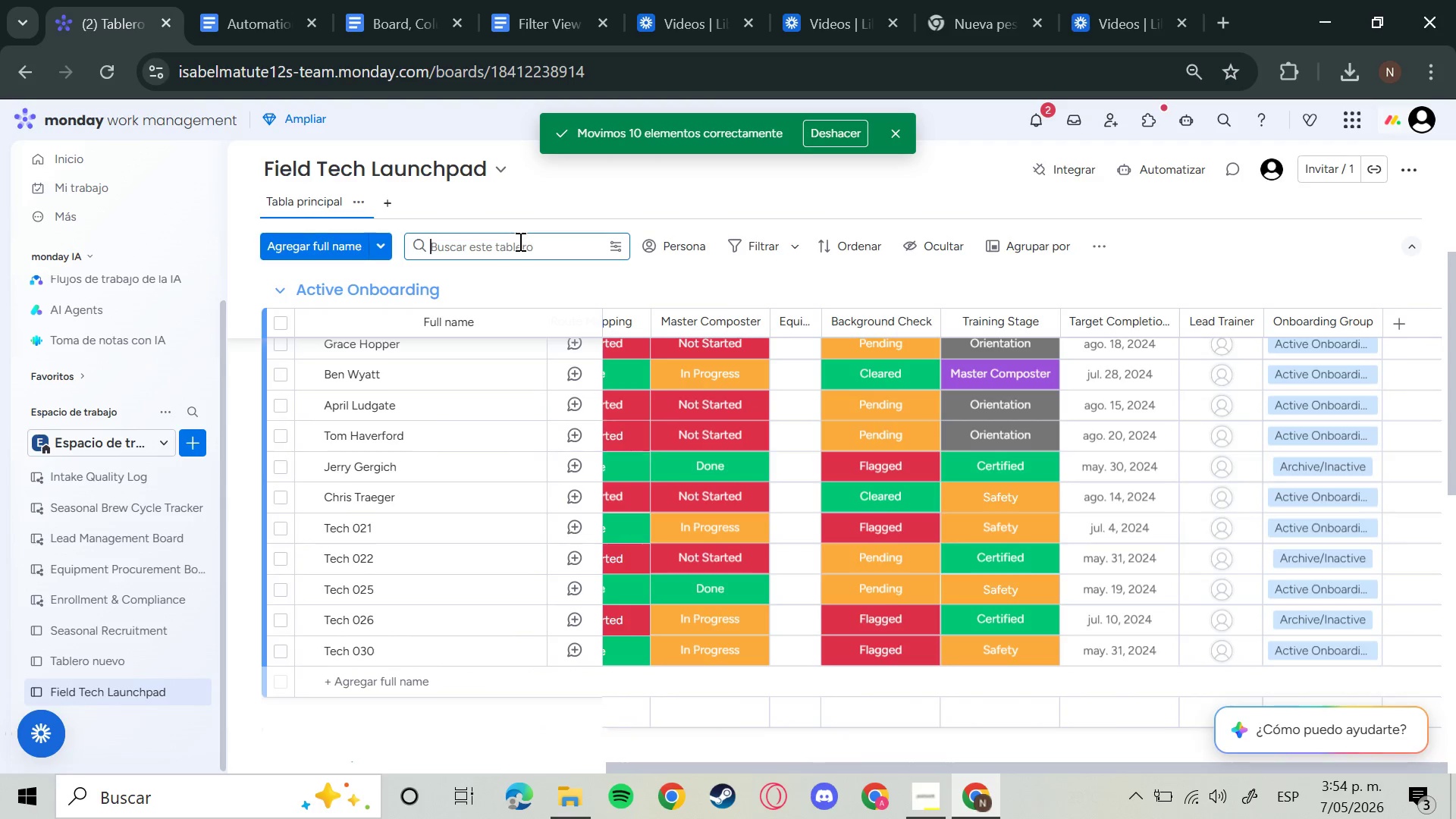 
type(Archive)
key(Backspace)
key(Backspace)
key(Backspace)
type(j)
key(Backspace)
type(hive)
 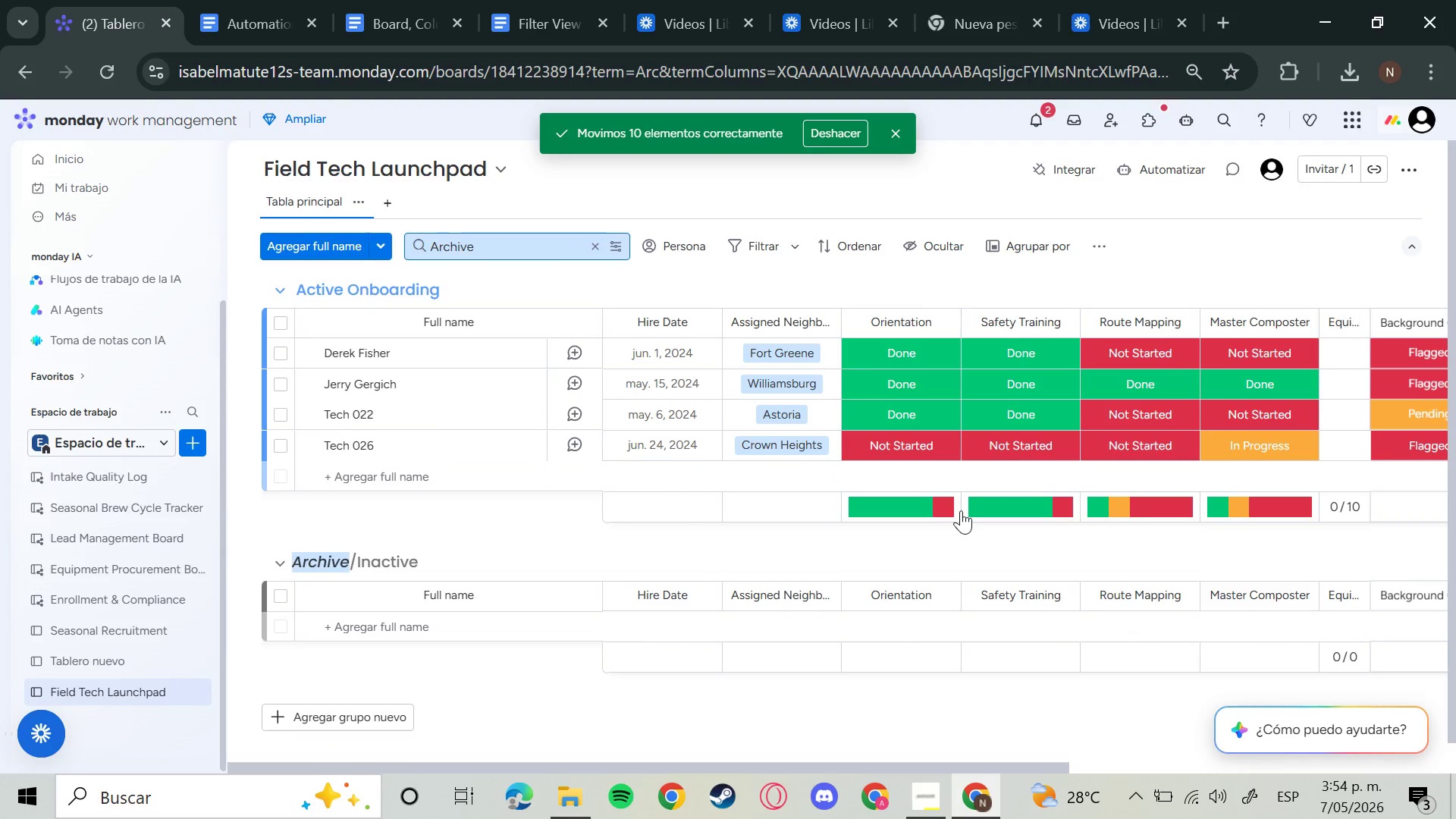 
scroll: coordinate [961, 510], scroll_direction: up, amount: 5.0
 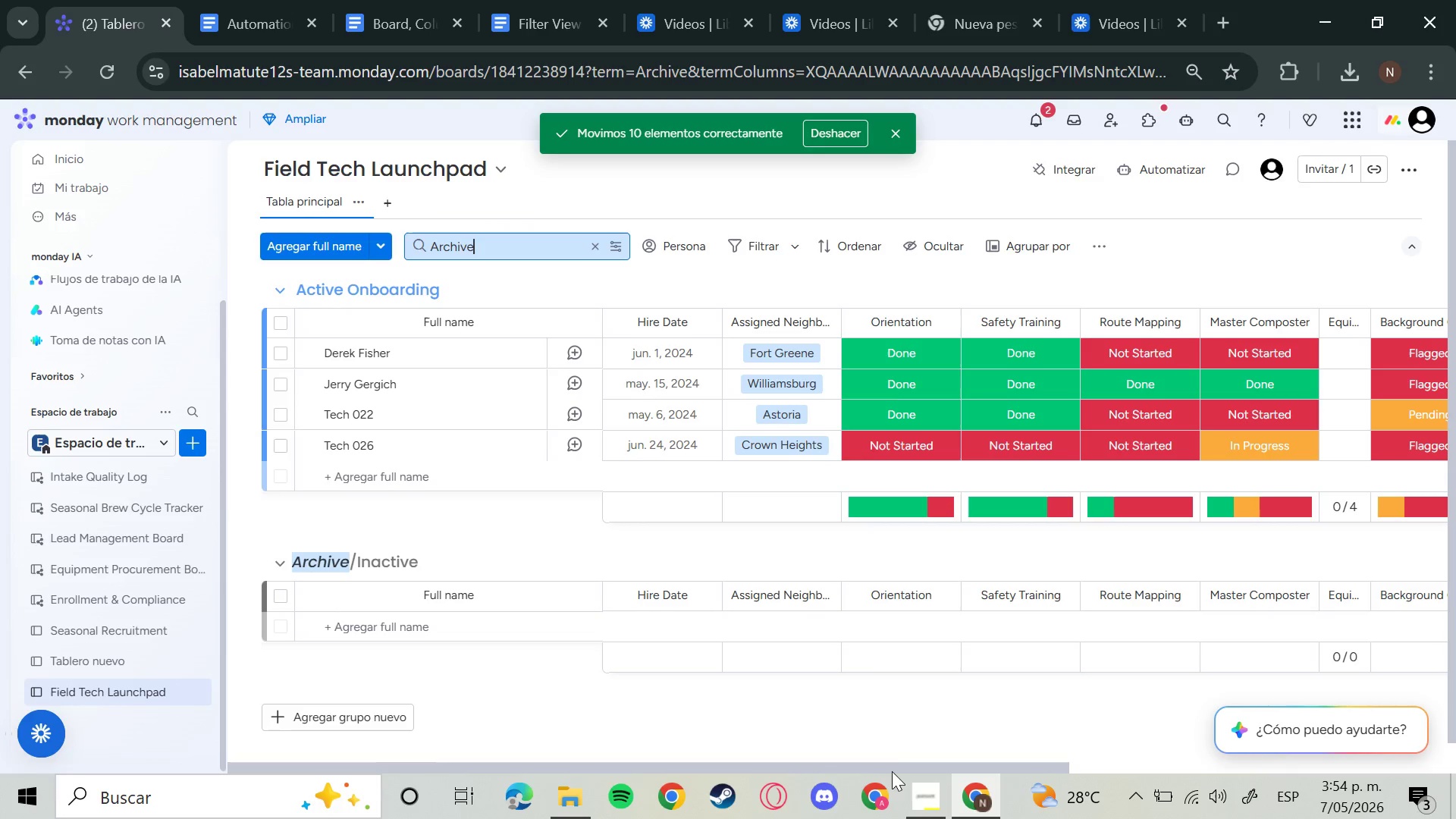 
left_click_drag(start_coordinate=[892, 761], to_coordinate=[931, 776])
 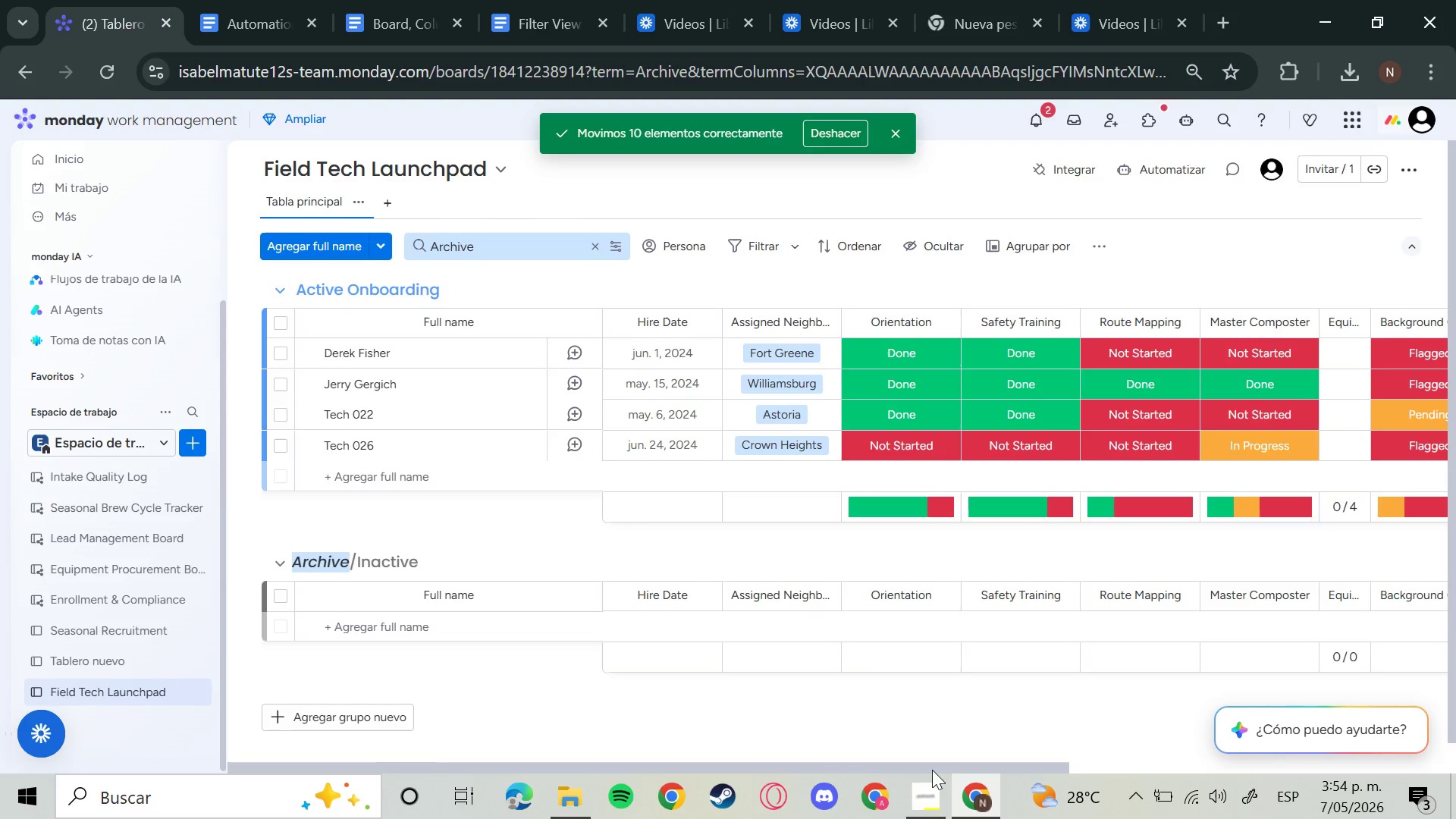 
left_click_drag(start_coordinate=[932, 770], to_coordinate=[1455, 740])
 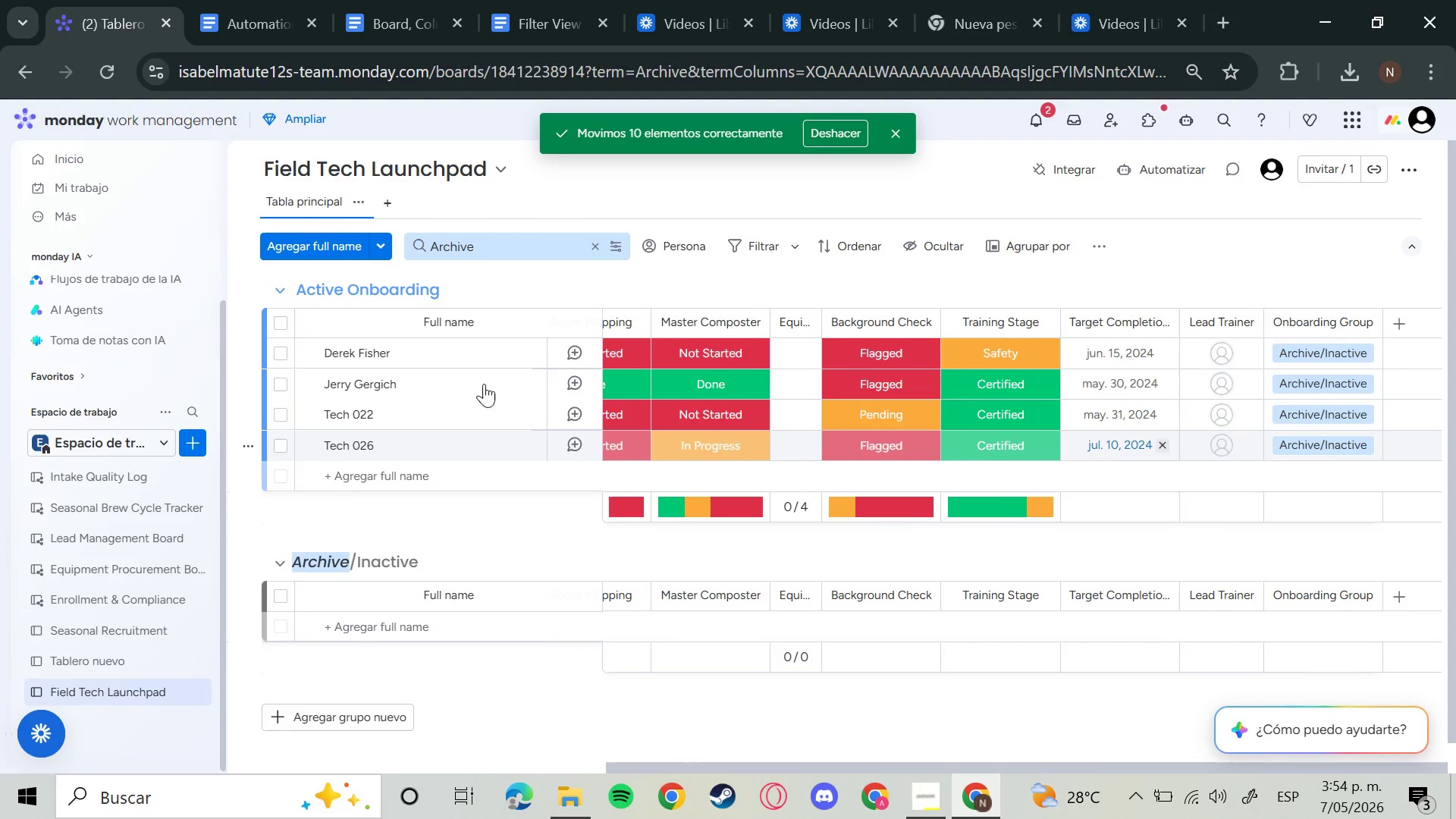 
wait(5.83)
 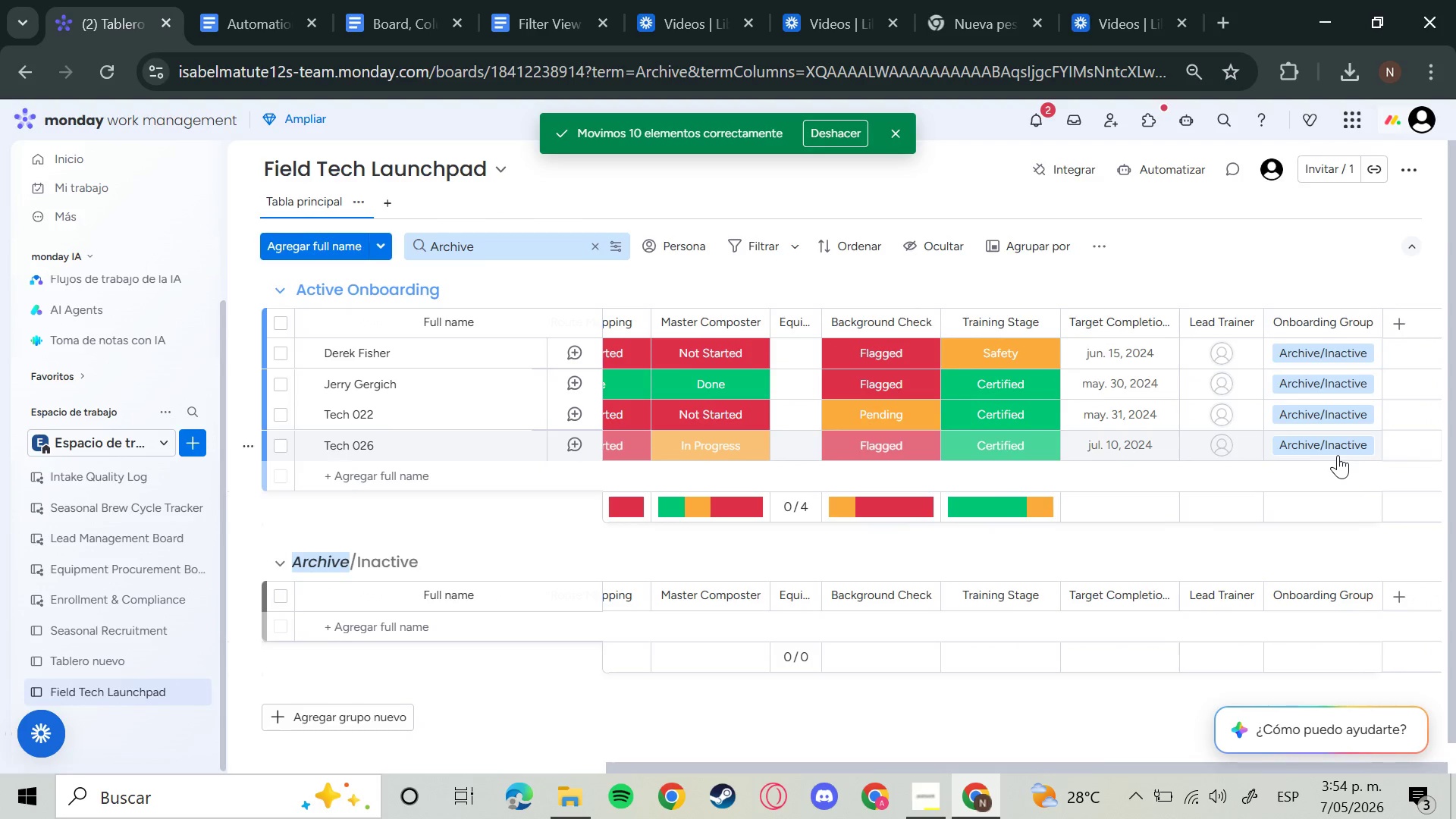 
left_click([274, 321])
 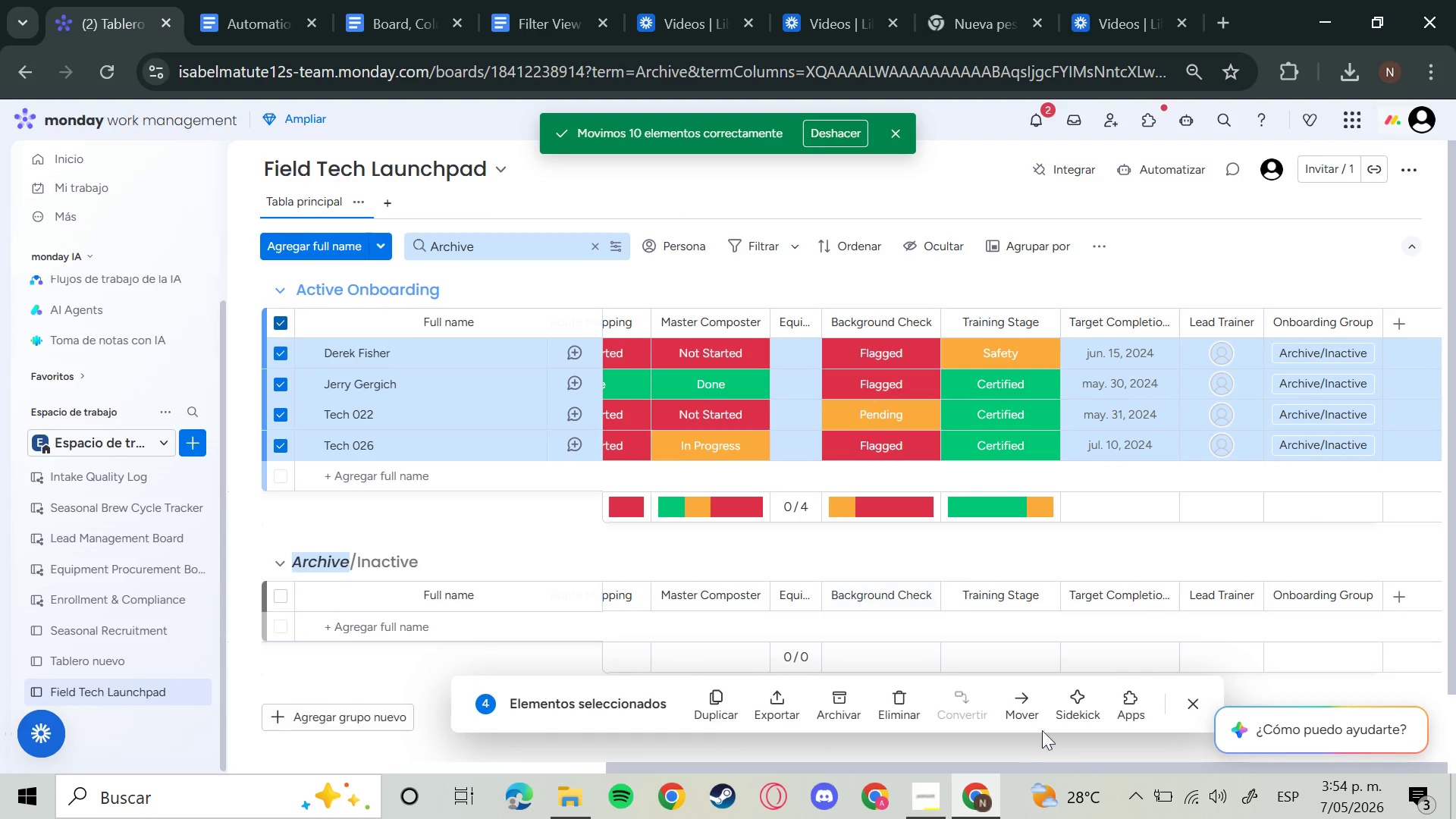 
left_click([1028, 714])
 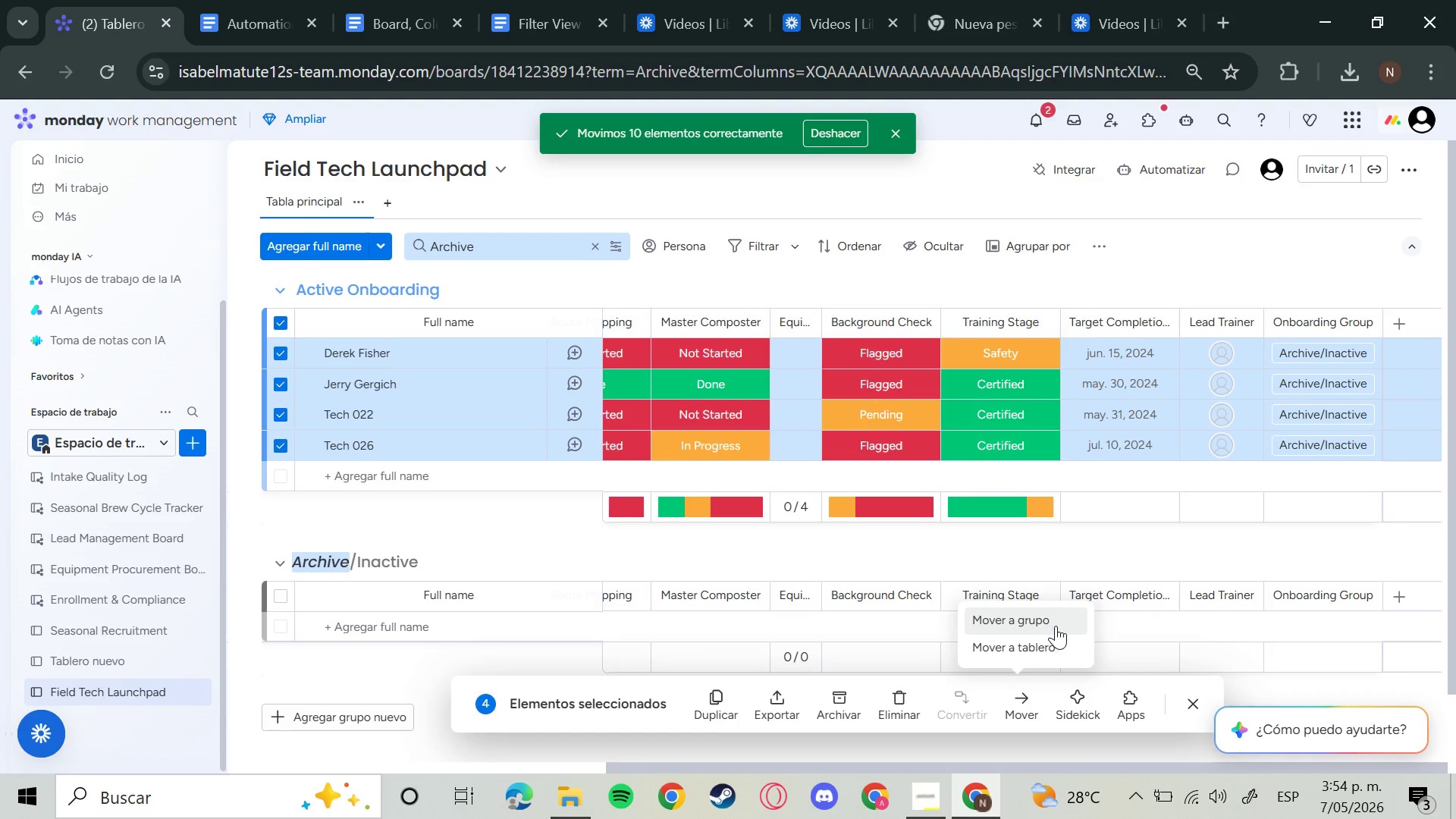 
left_click([1057, 626])
 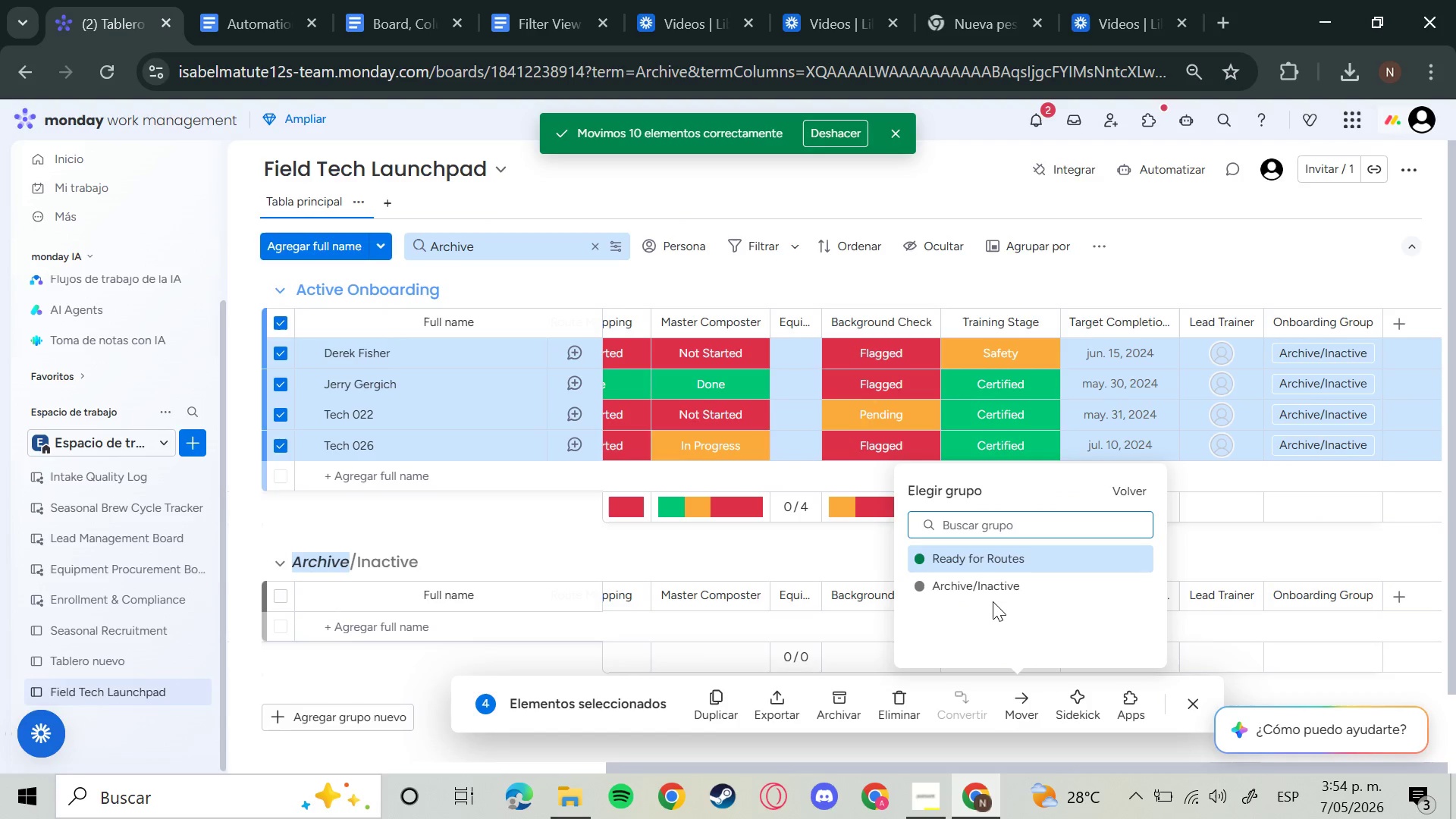 
double_click([992, 592])
 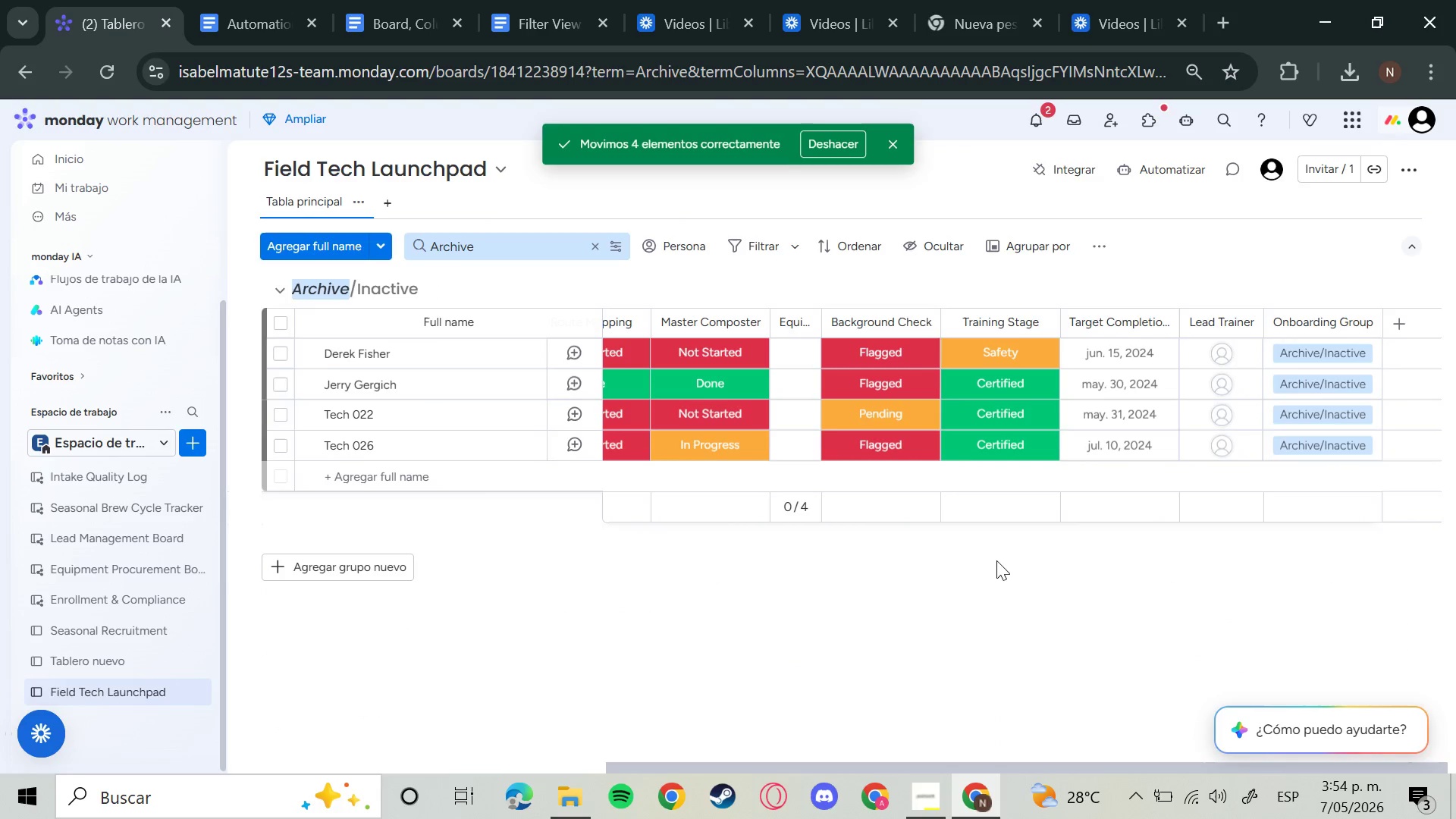 
mouse_move([979, 533])
 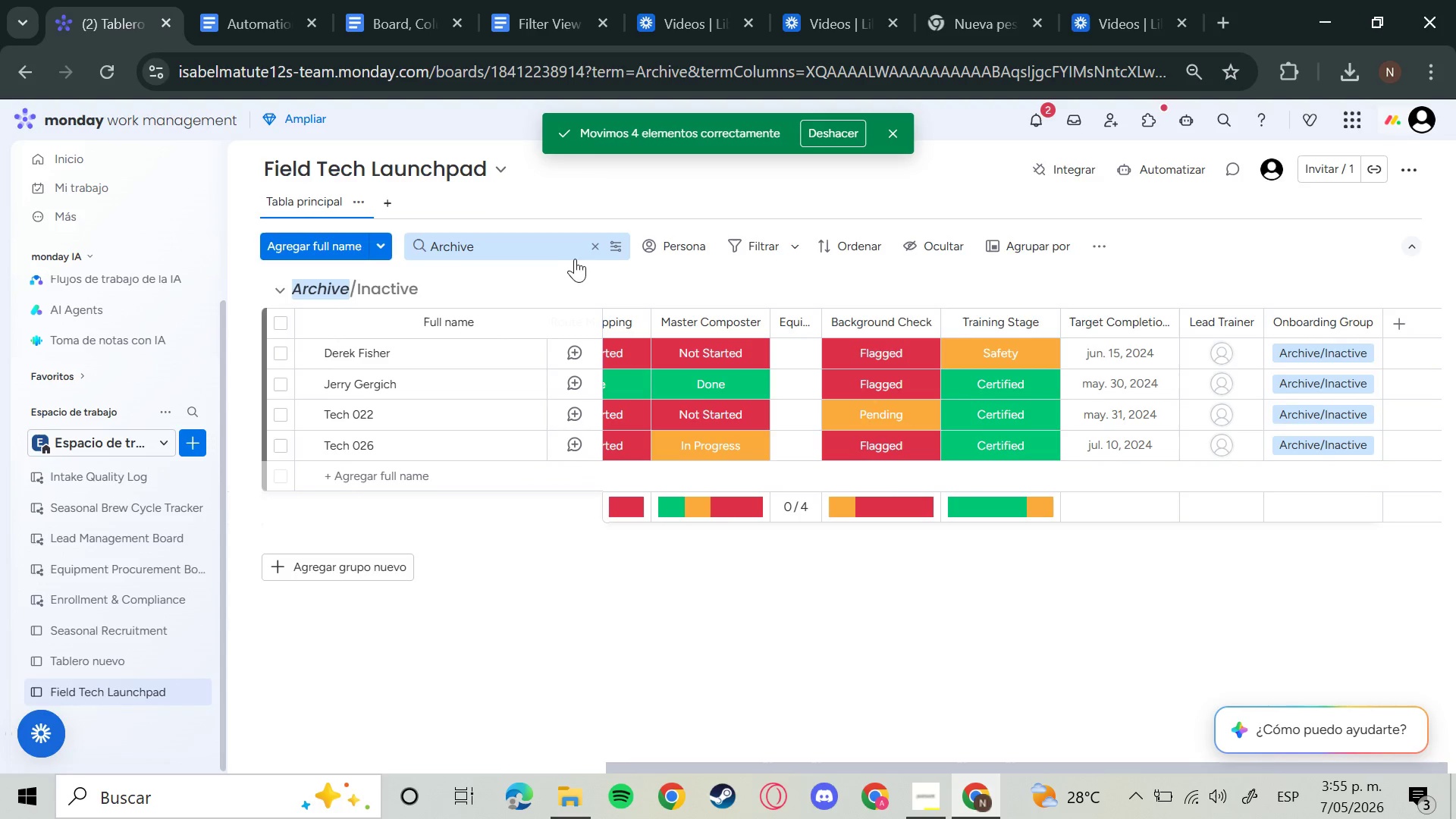 
left_click([586, 240])
 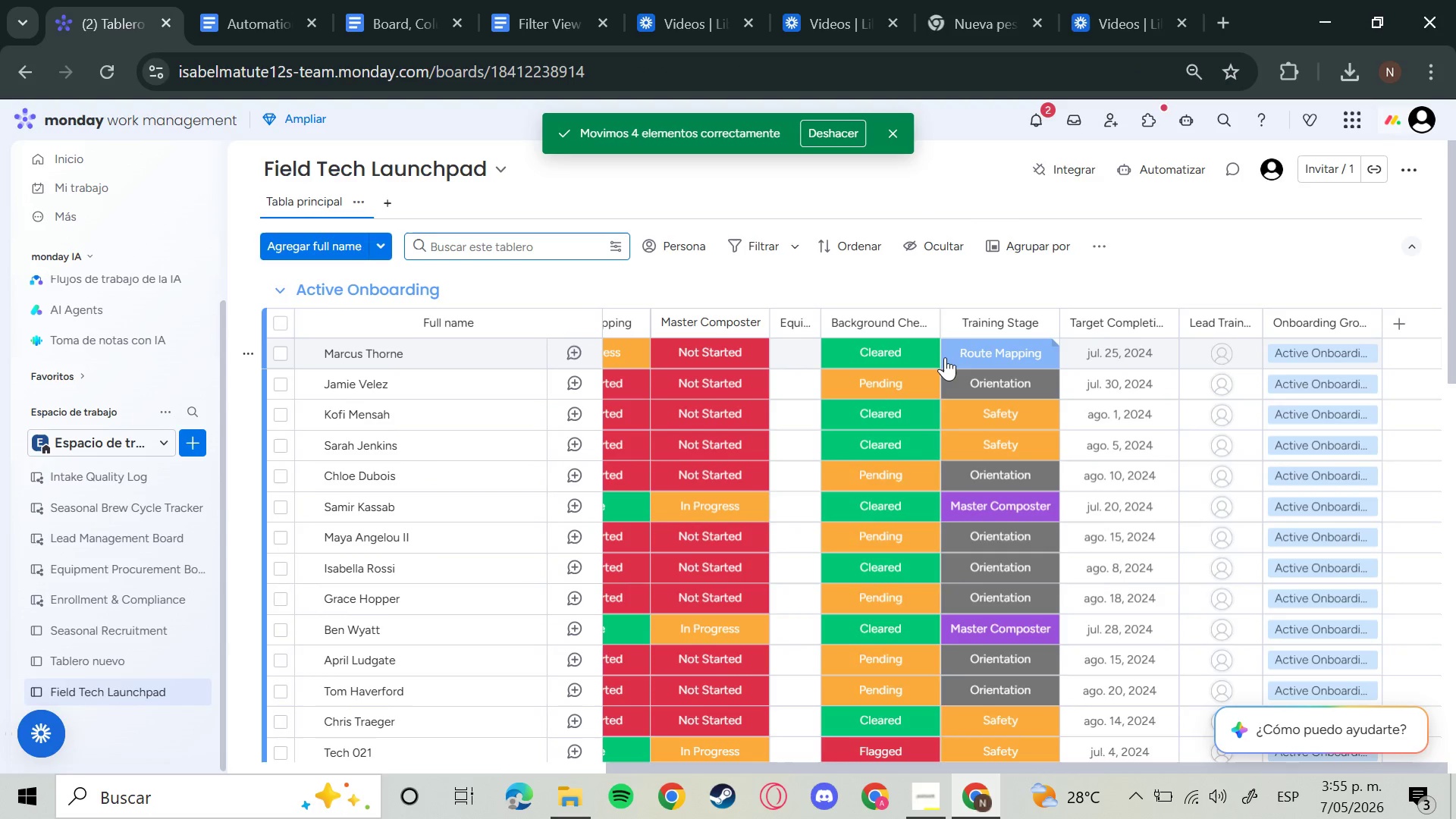 
wait(10.84)
 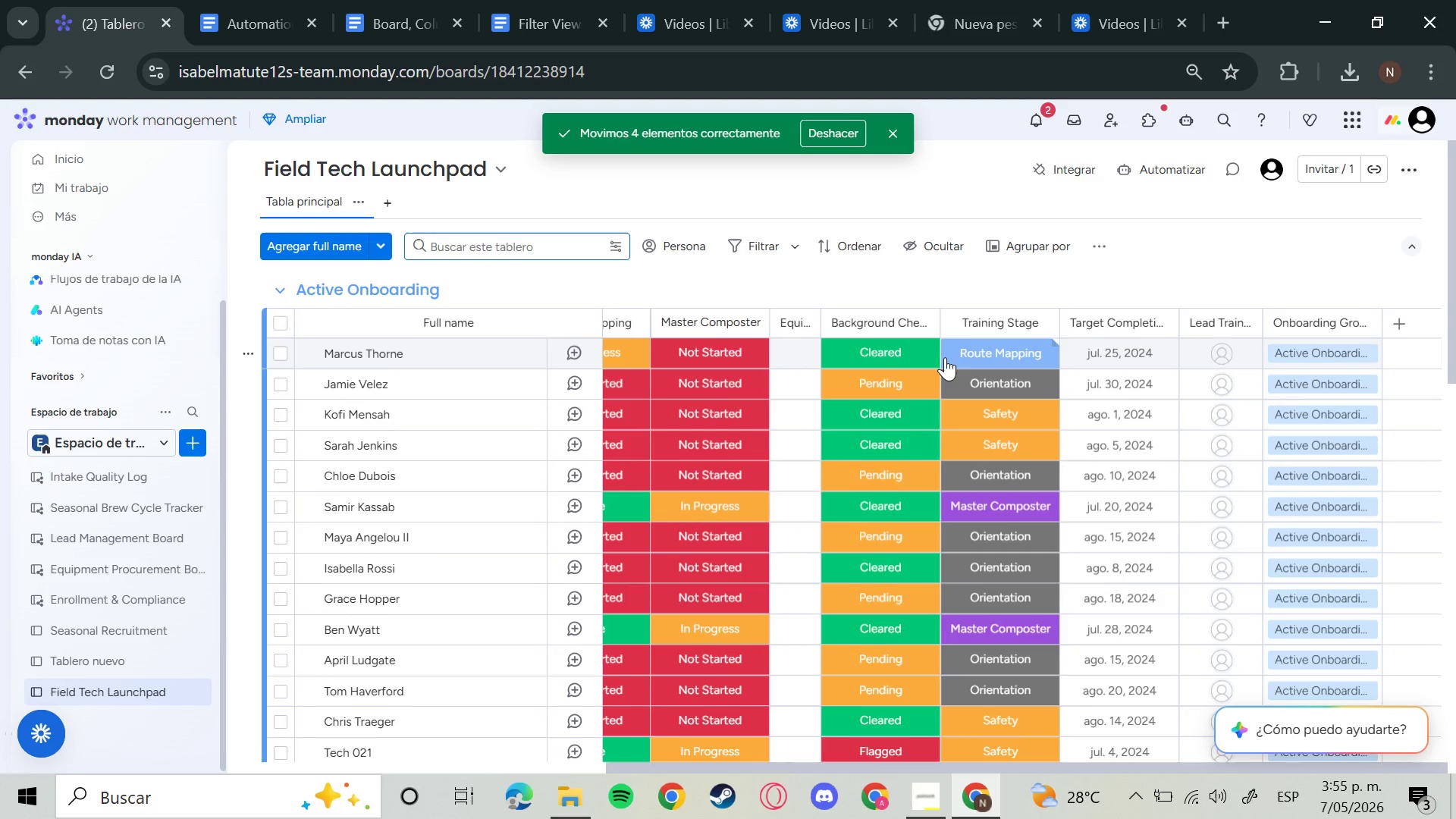 
scroll: coordinate [1246, 485], scroll_direction: down, amount: 2.0
 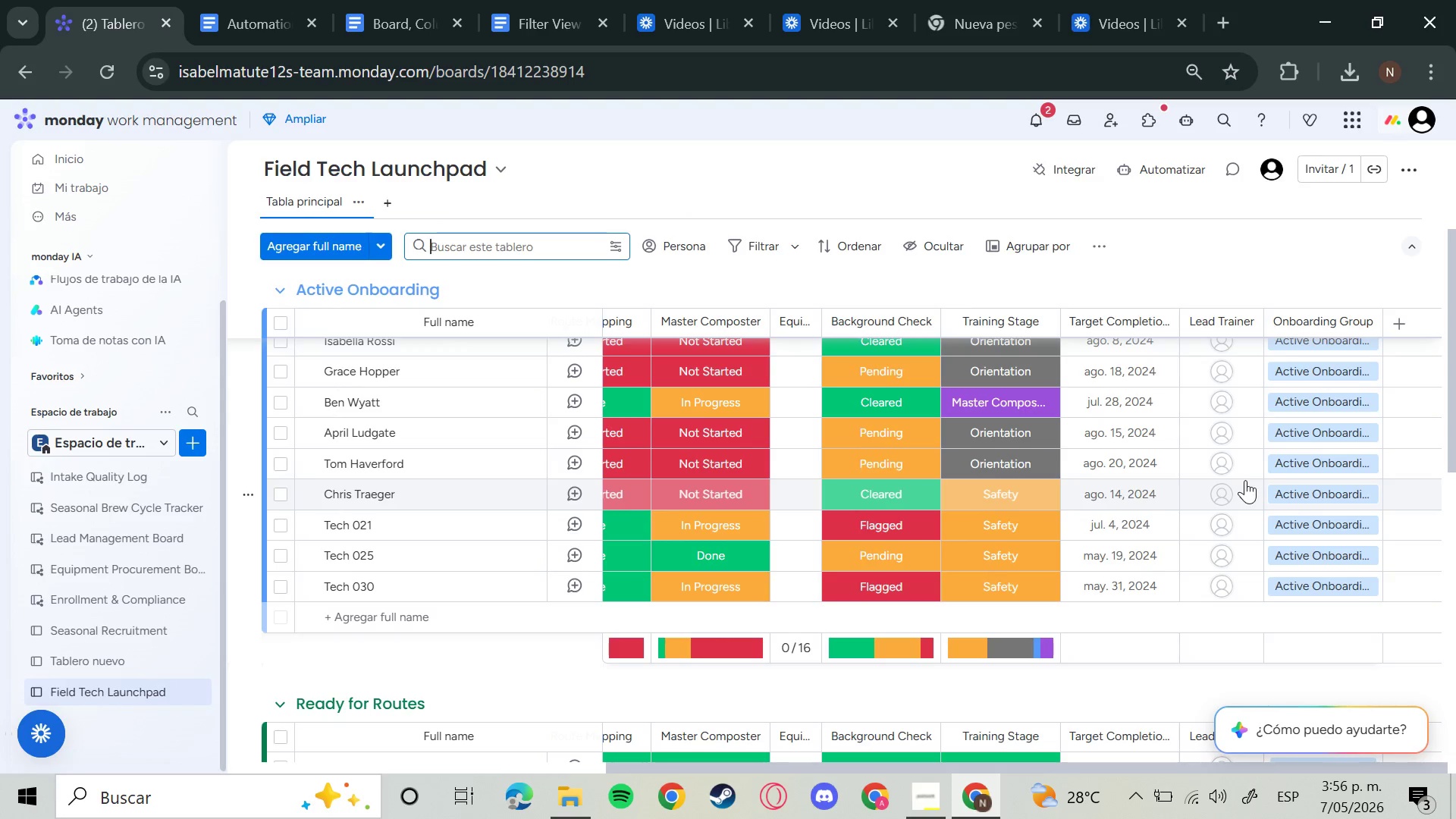 
wait(68.71)
 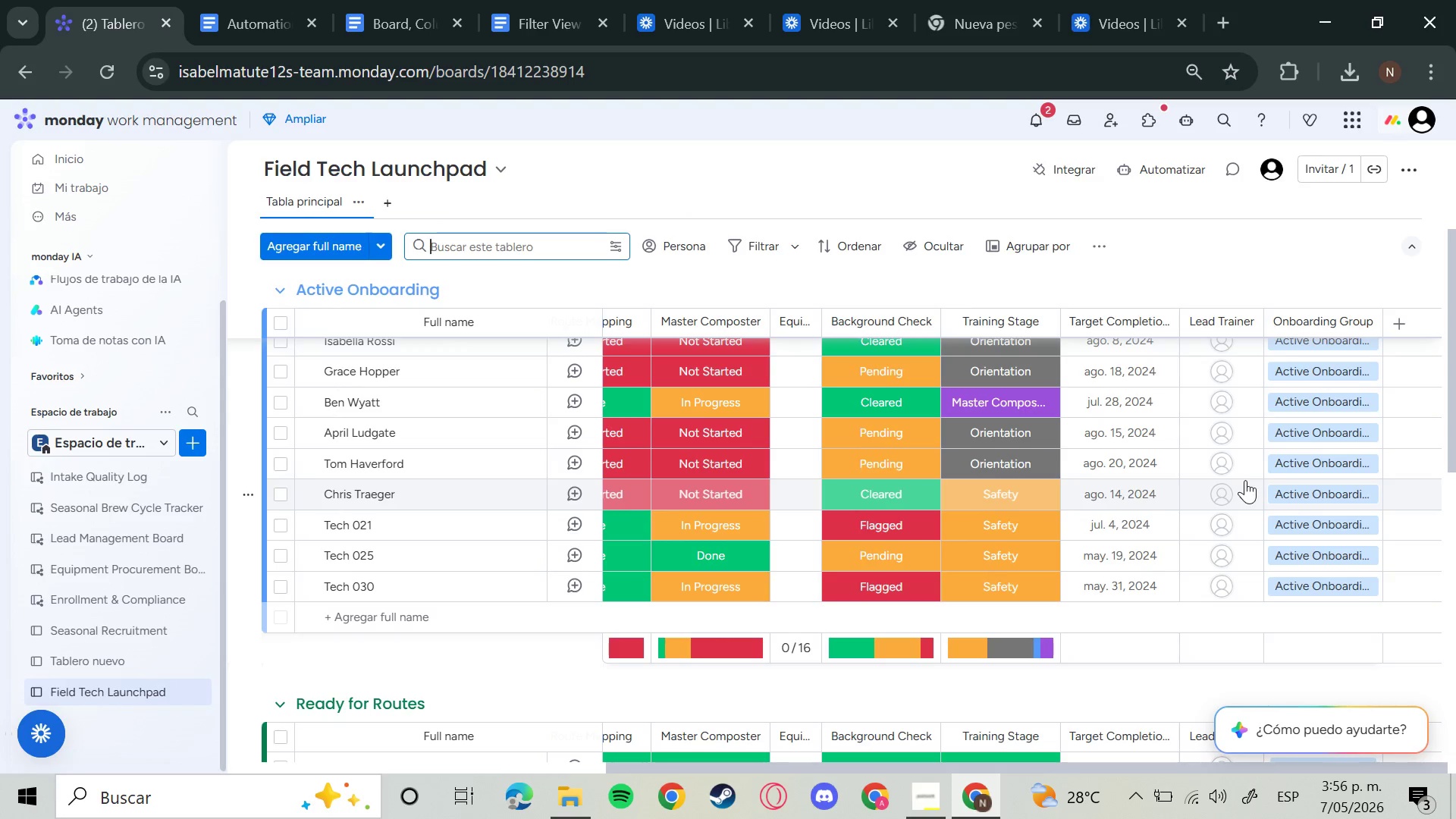 
left_click([1368, 322])
 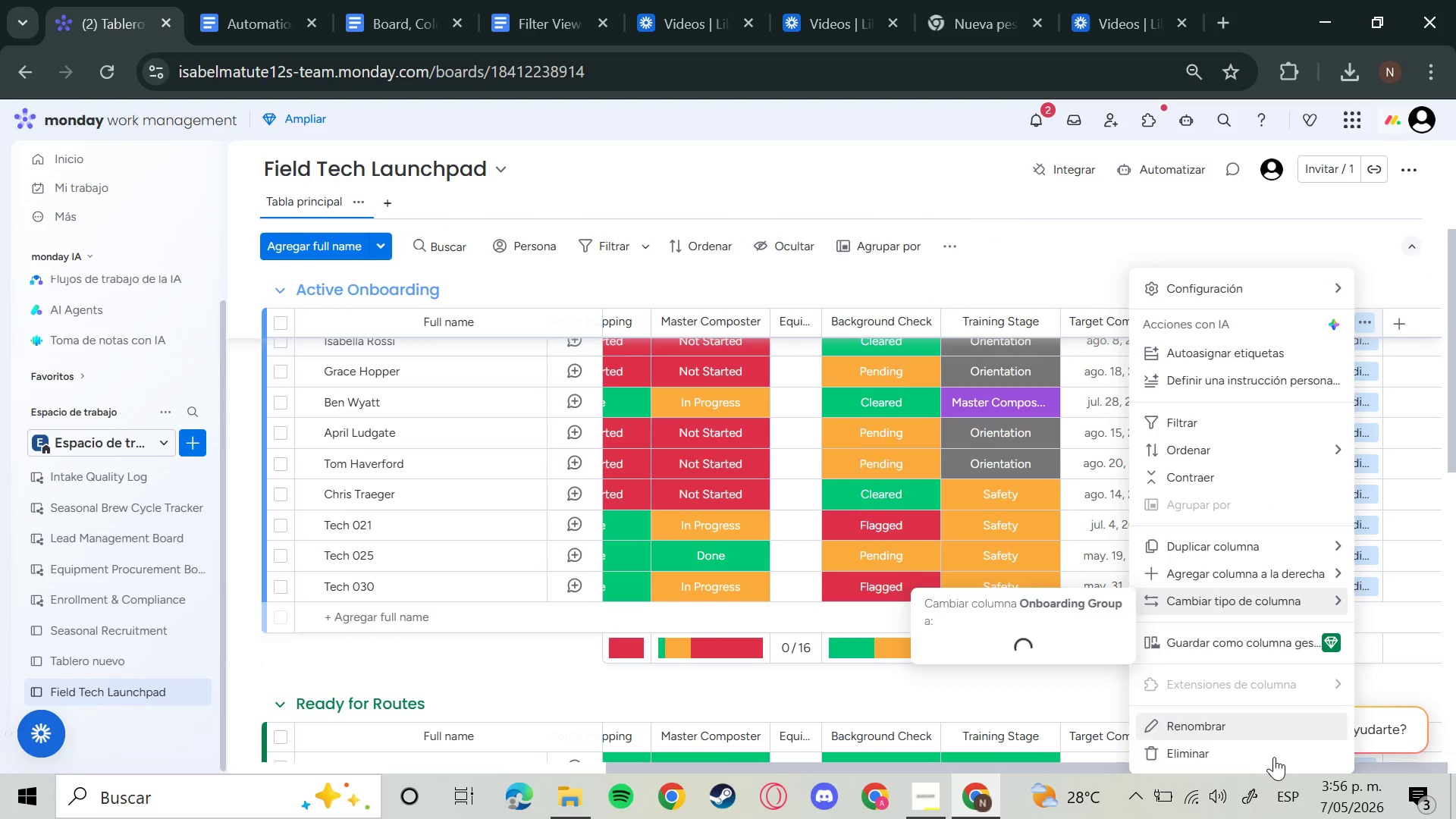 
mouse_move([1198, 631])
 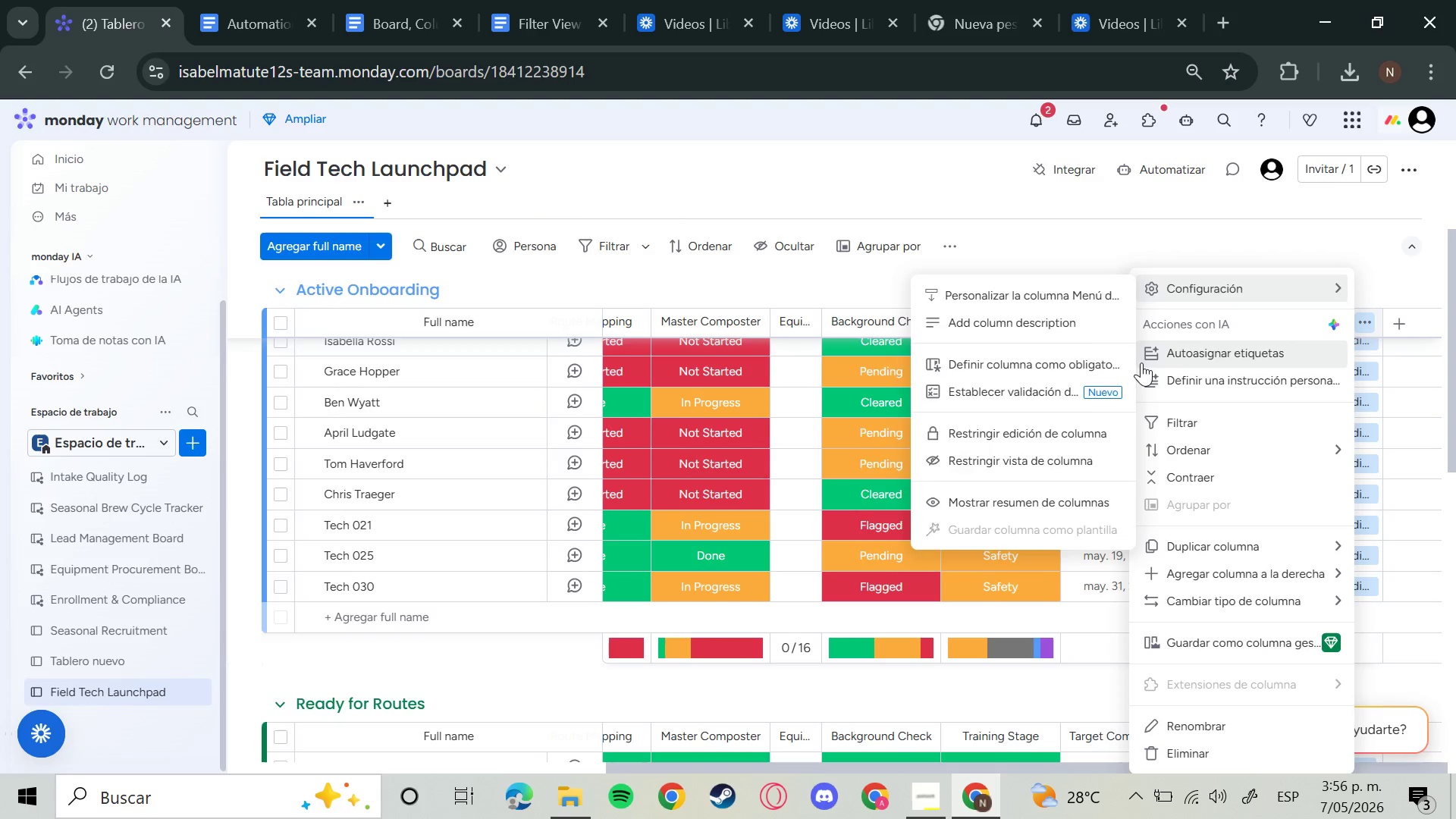 
wait(10.27)
 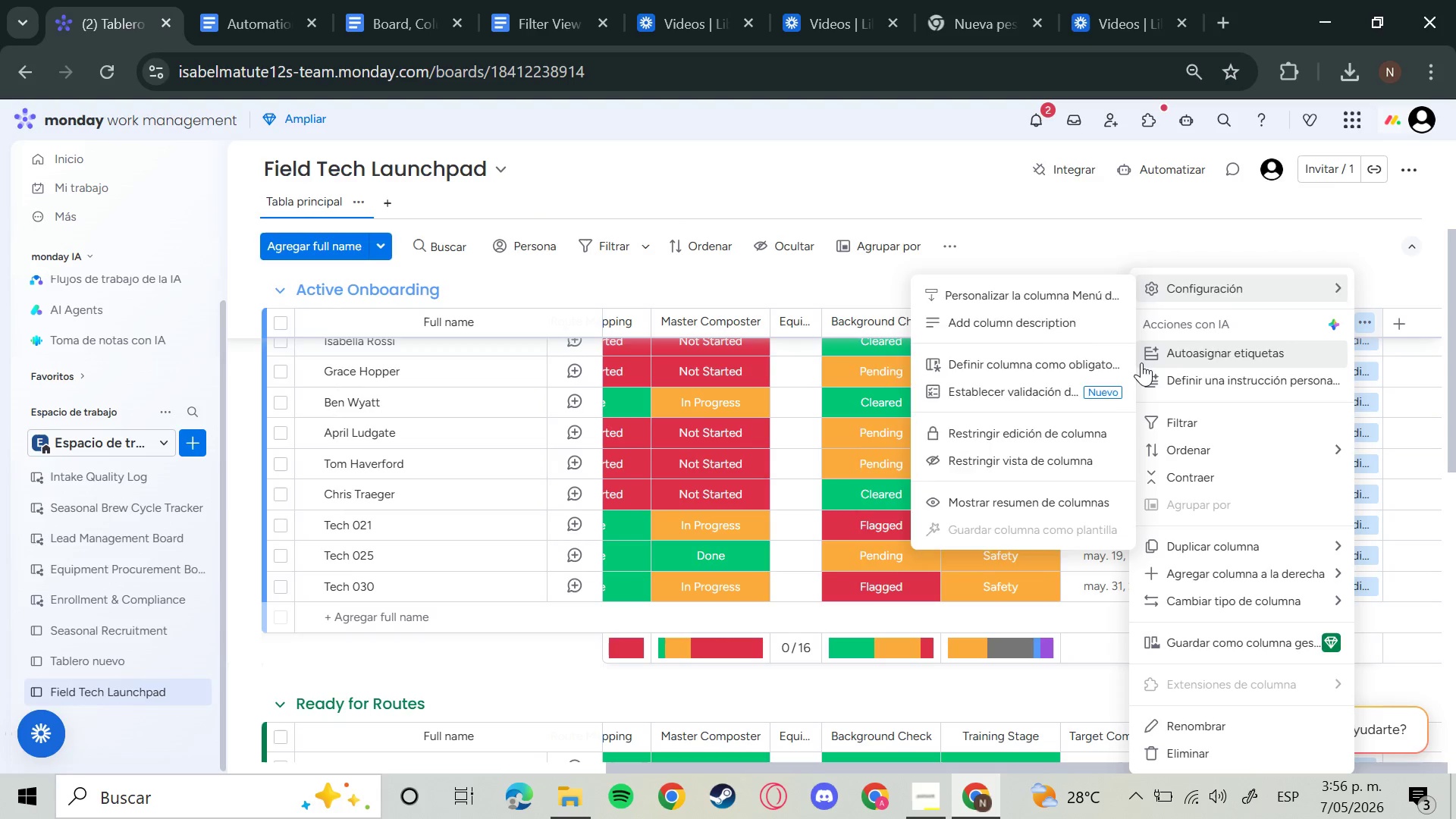 
left_click([1012, 453])
 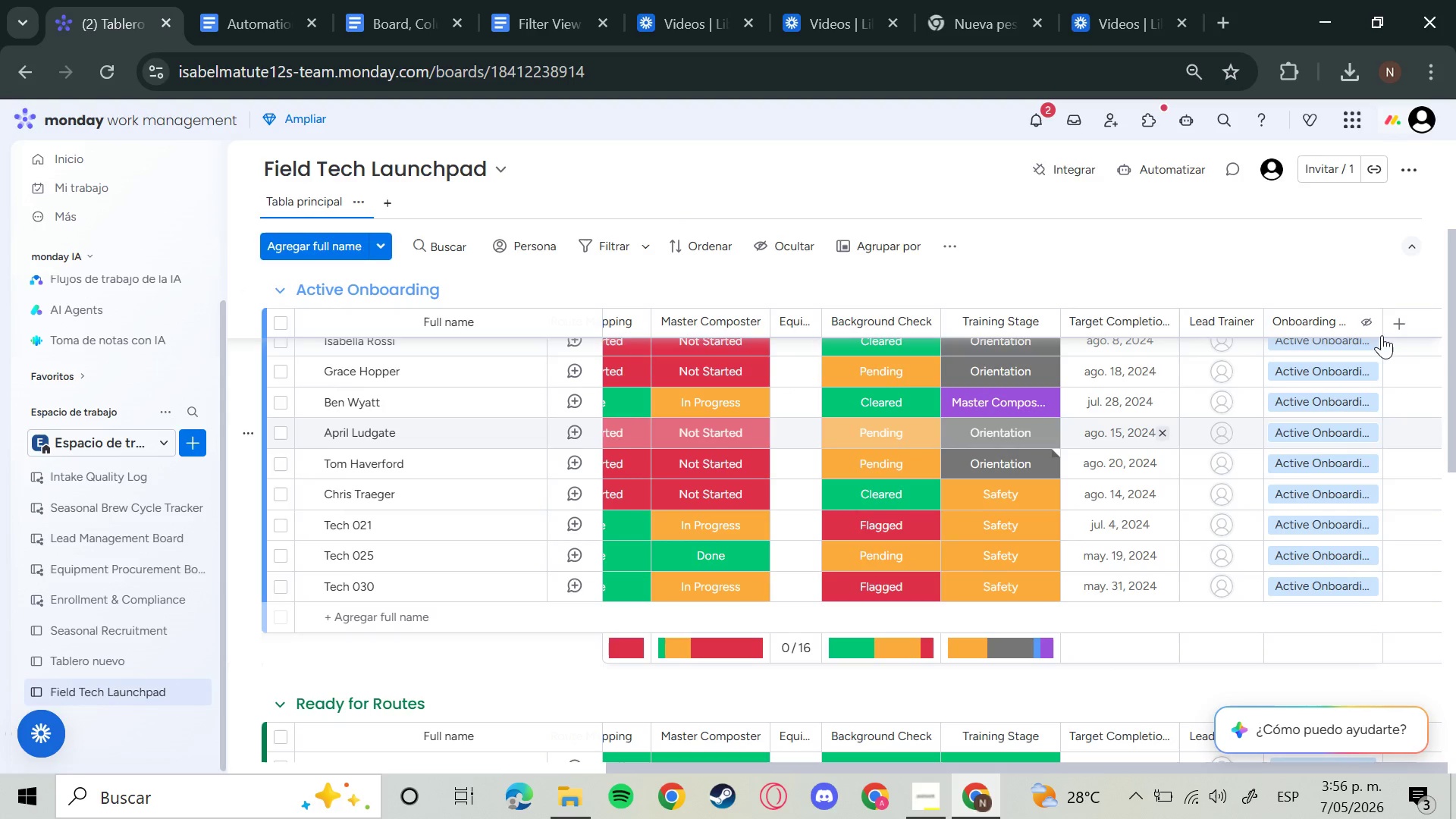 
left_click([1363, 322])
 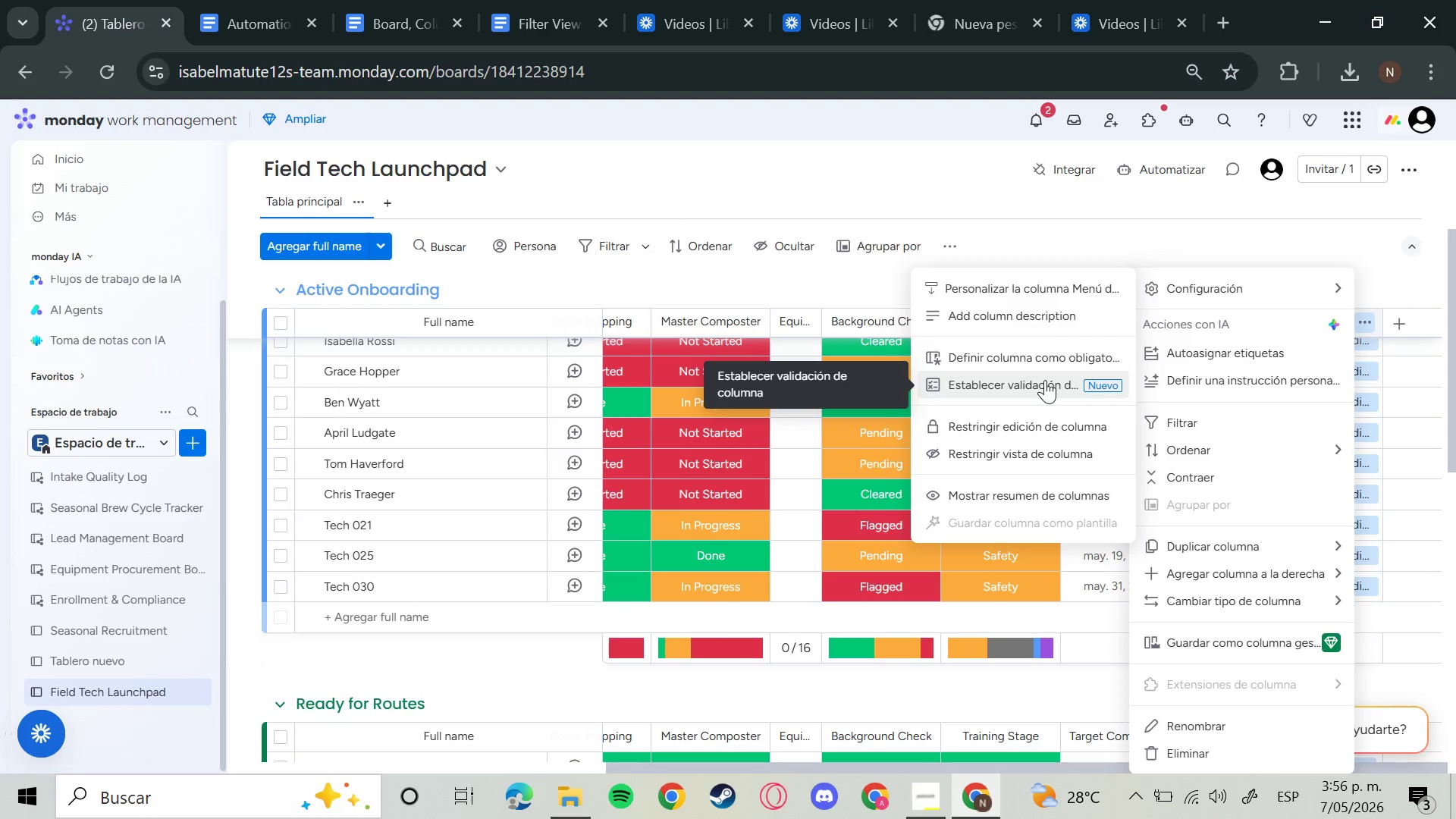 
wait(12.25)
 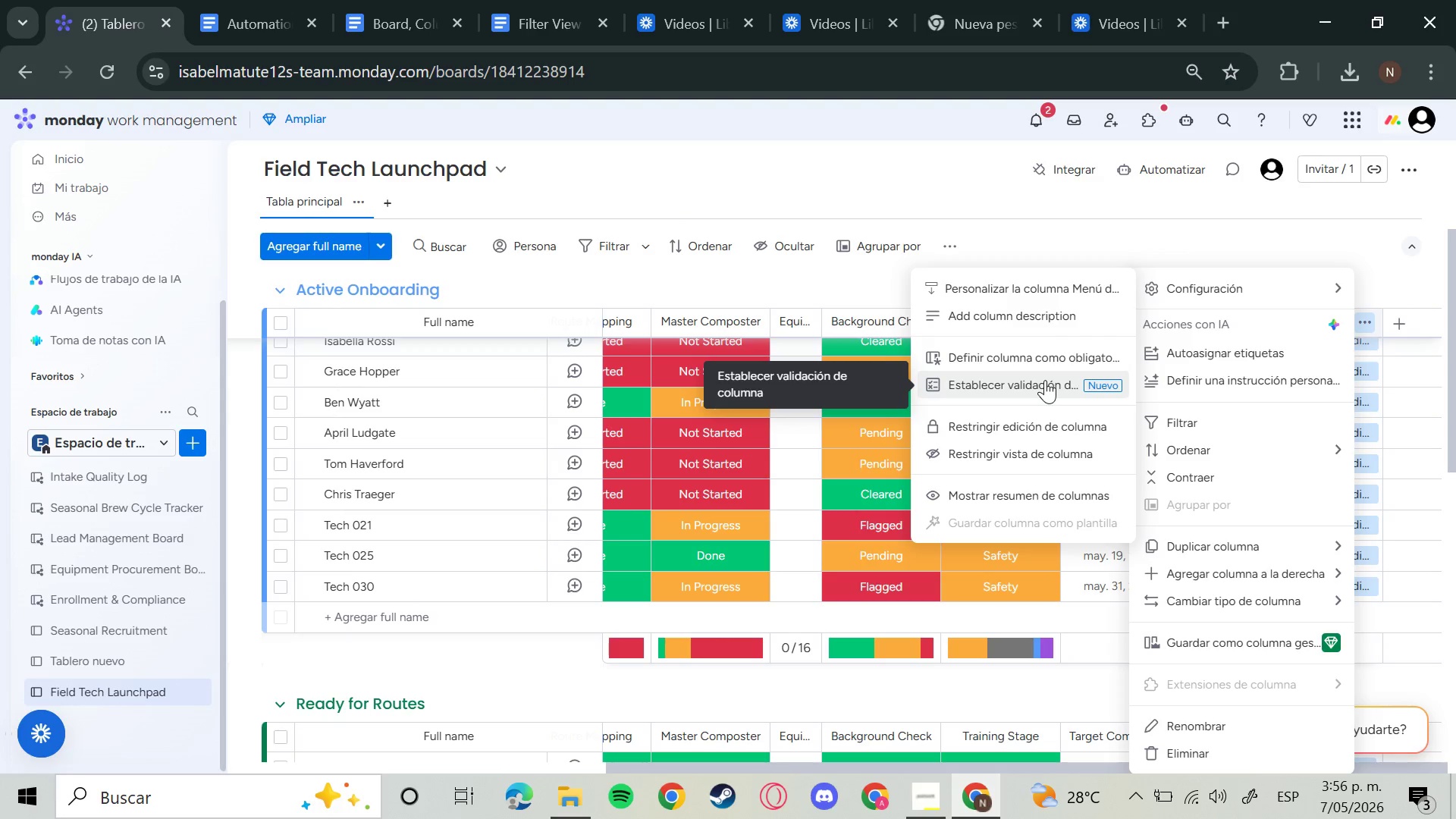 
left_click([1191, 762])
 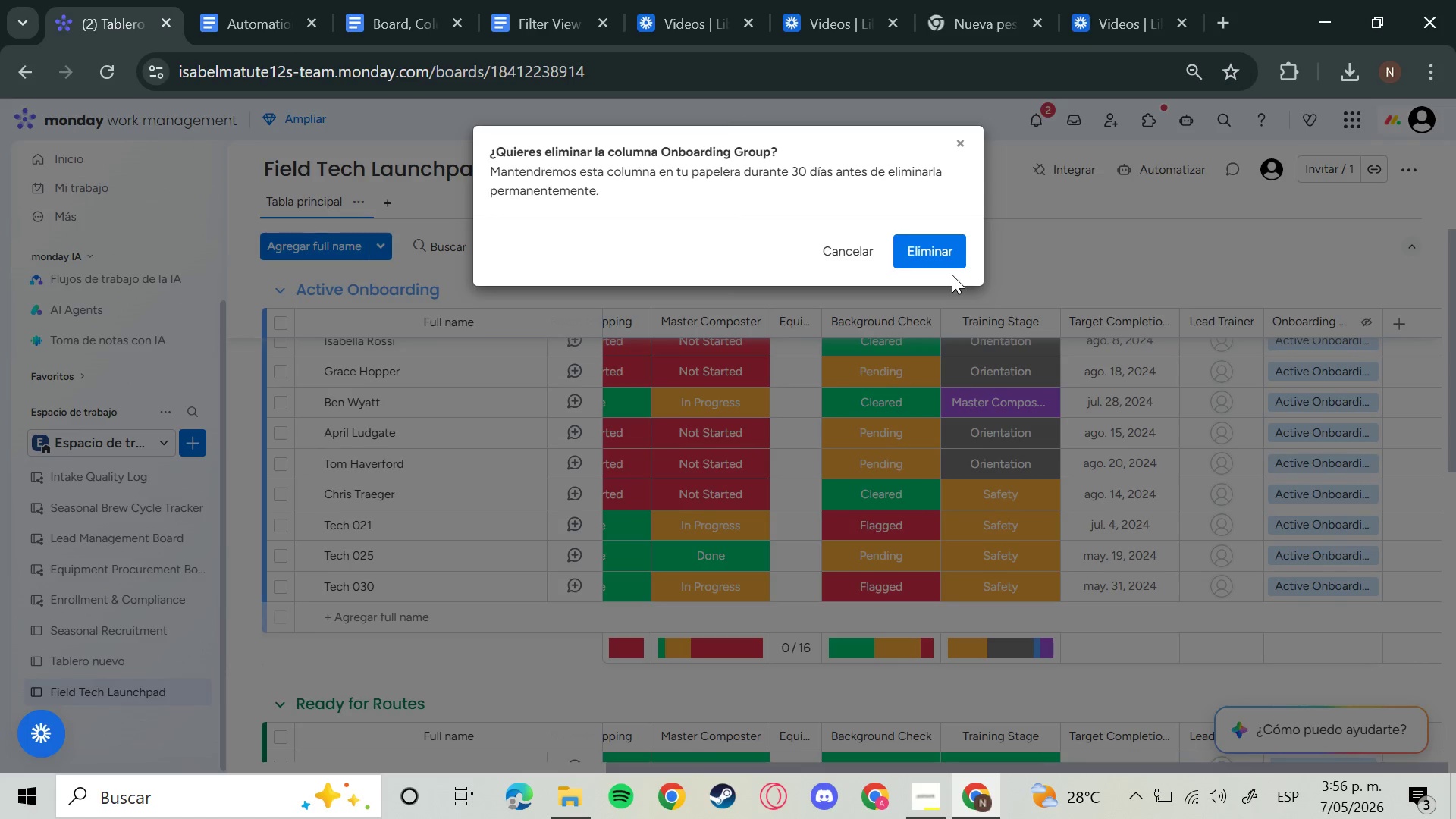 
left_click([941, 244])
 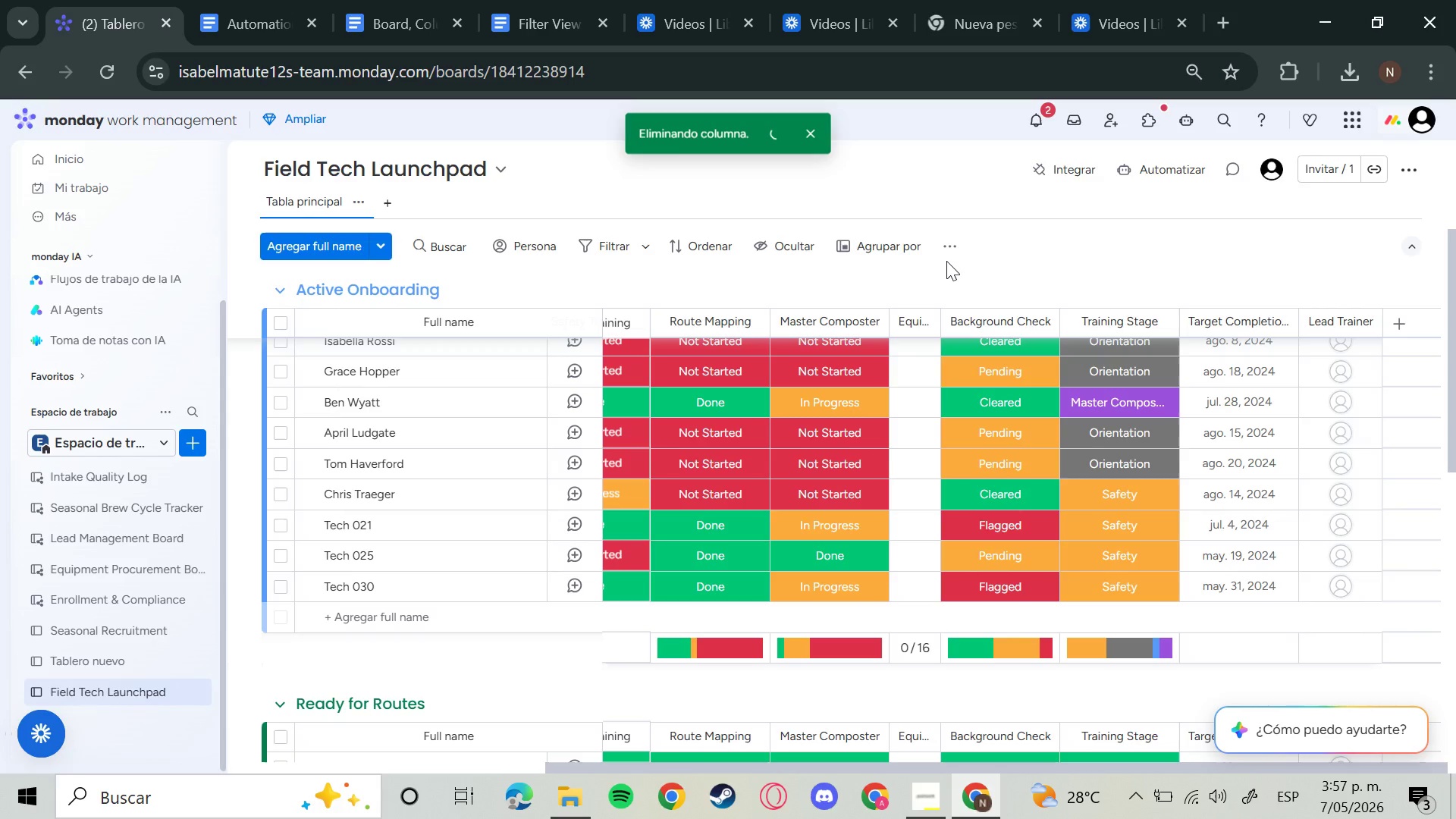 
mouse_move([943, 242])
 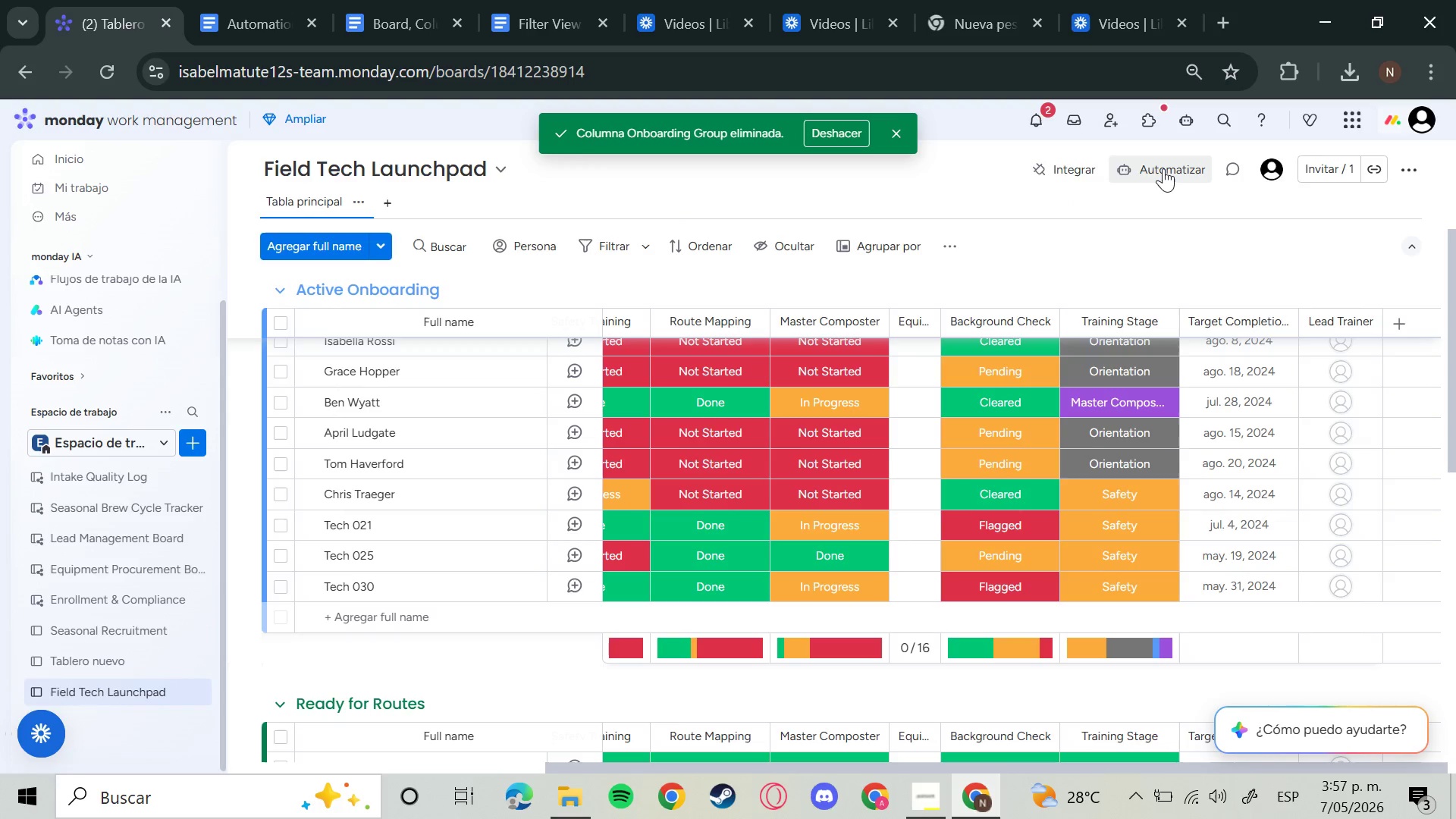 
left_click([1163, 168])